 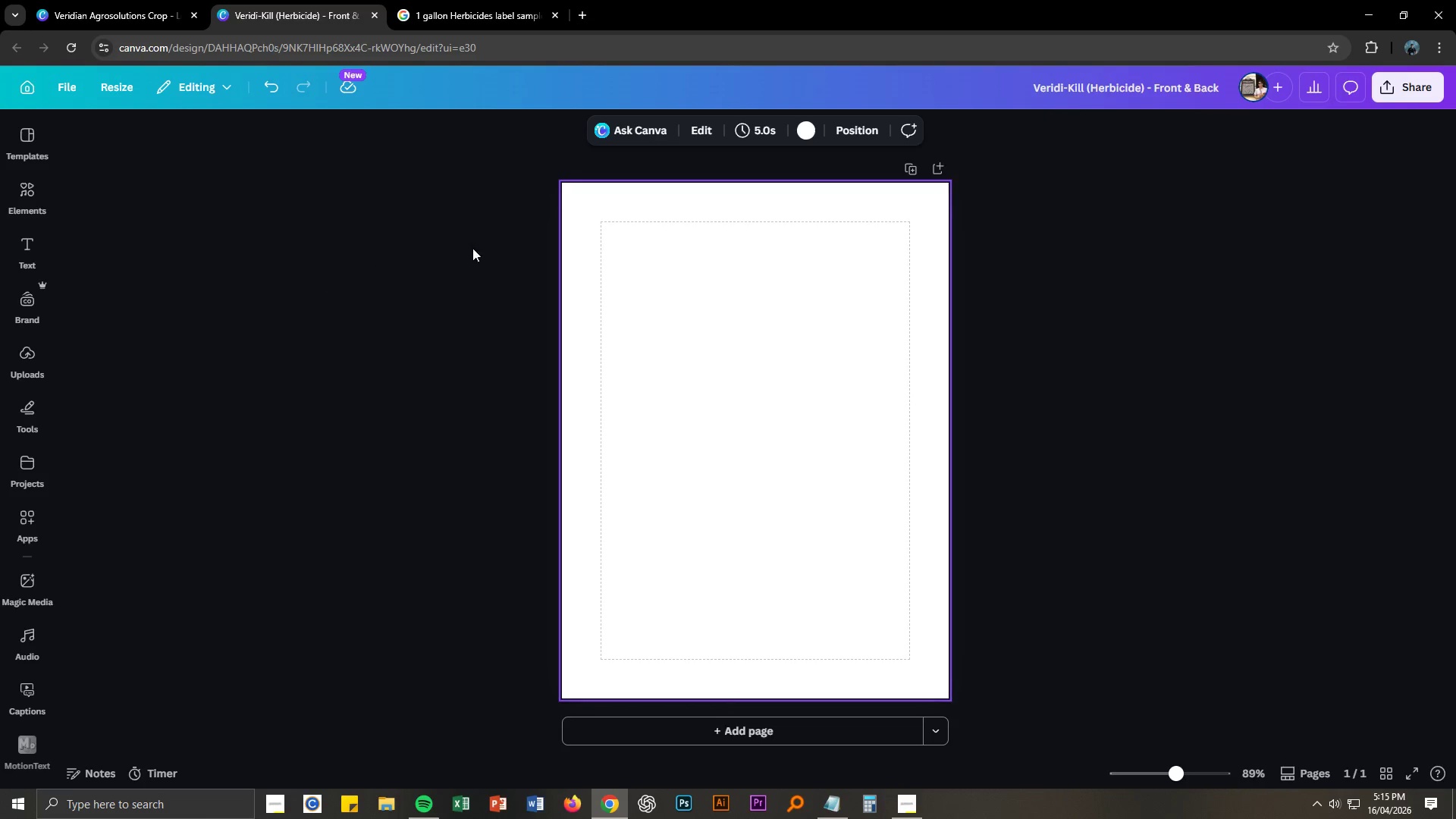 
left_click([804, 129])
 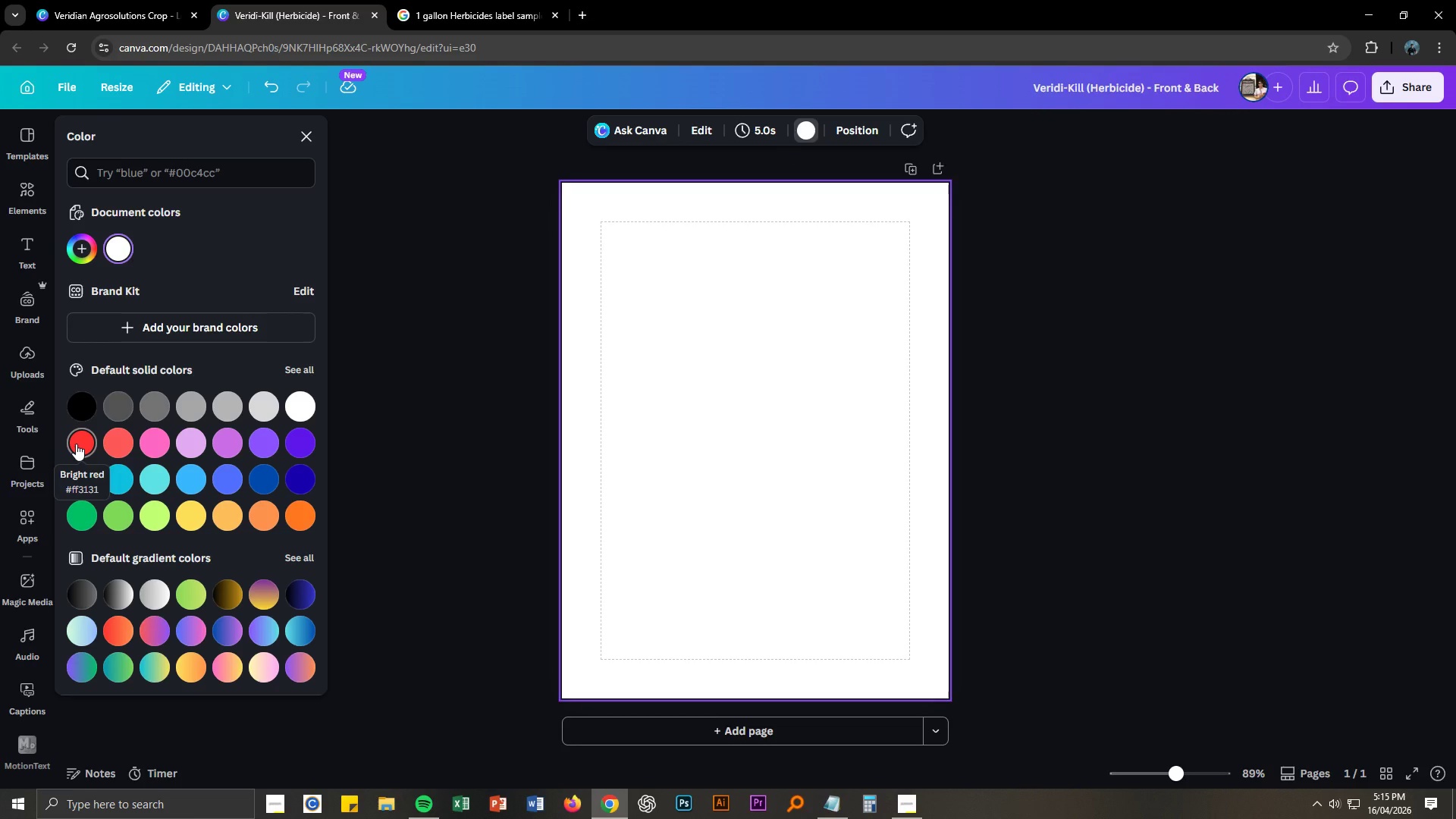 
left_click([76, 444])
 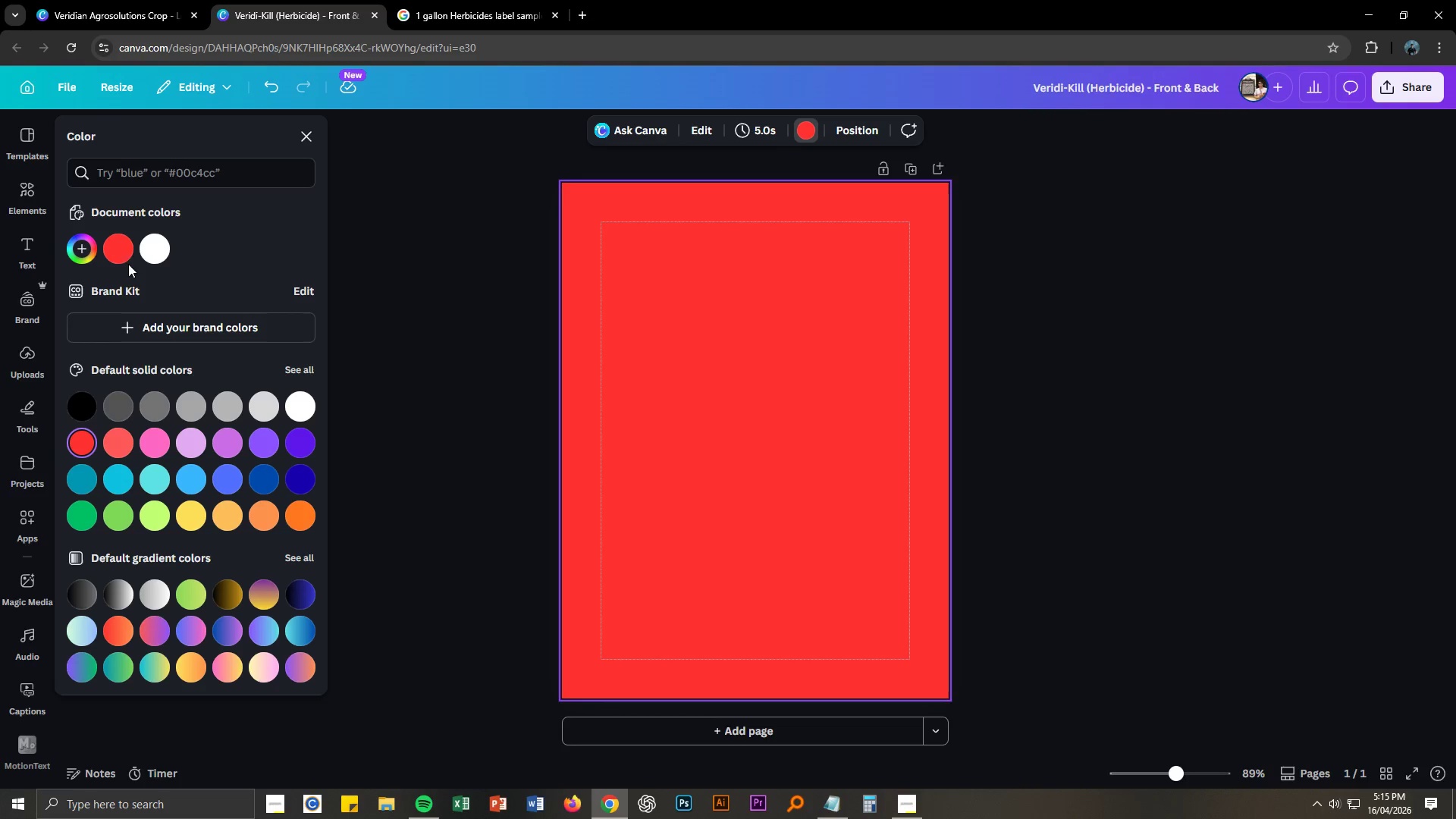 
left_click([121, 255])
 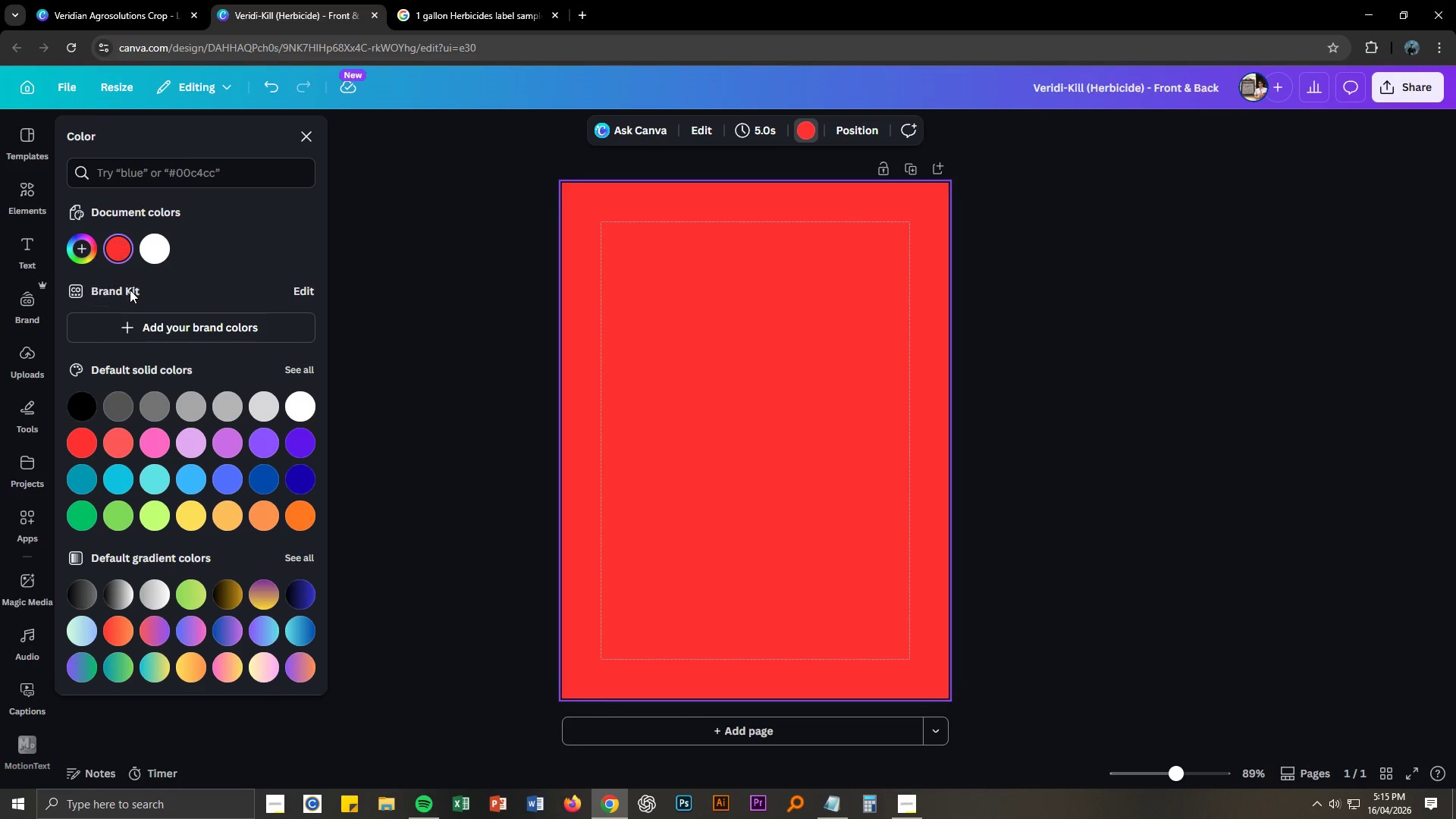 
left_click([119, 253])
 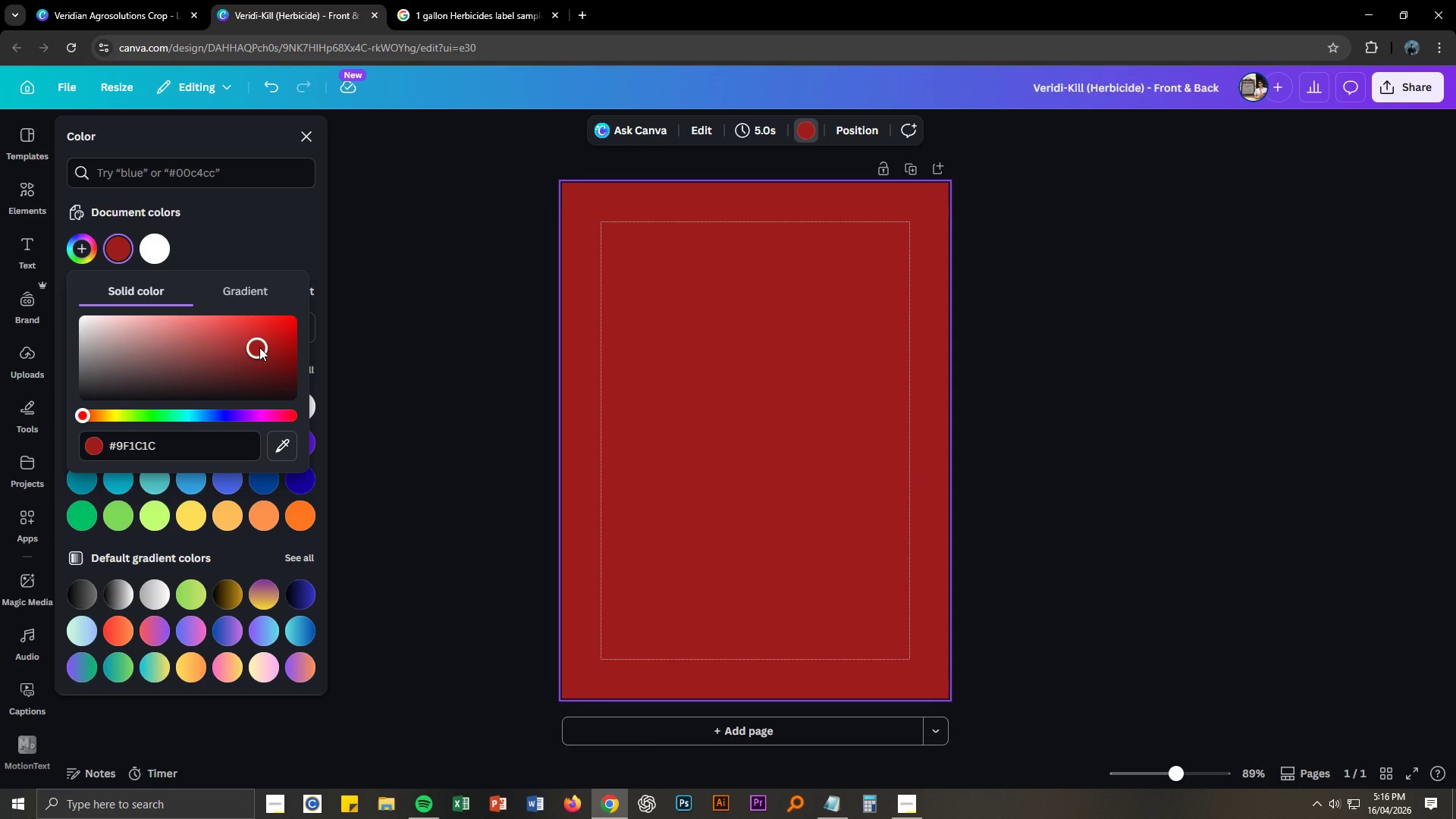 
wait(17.64)
 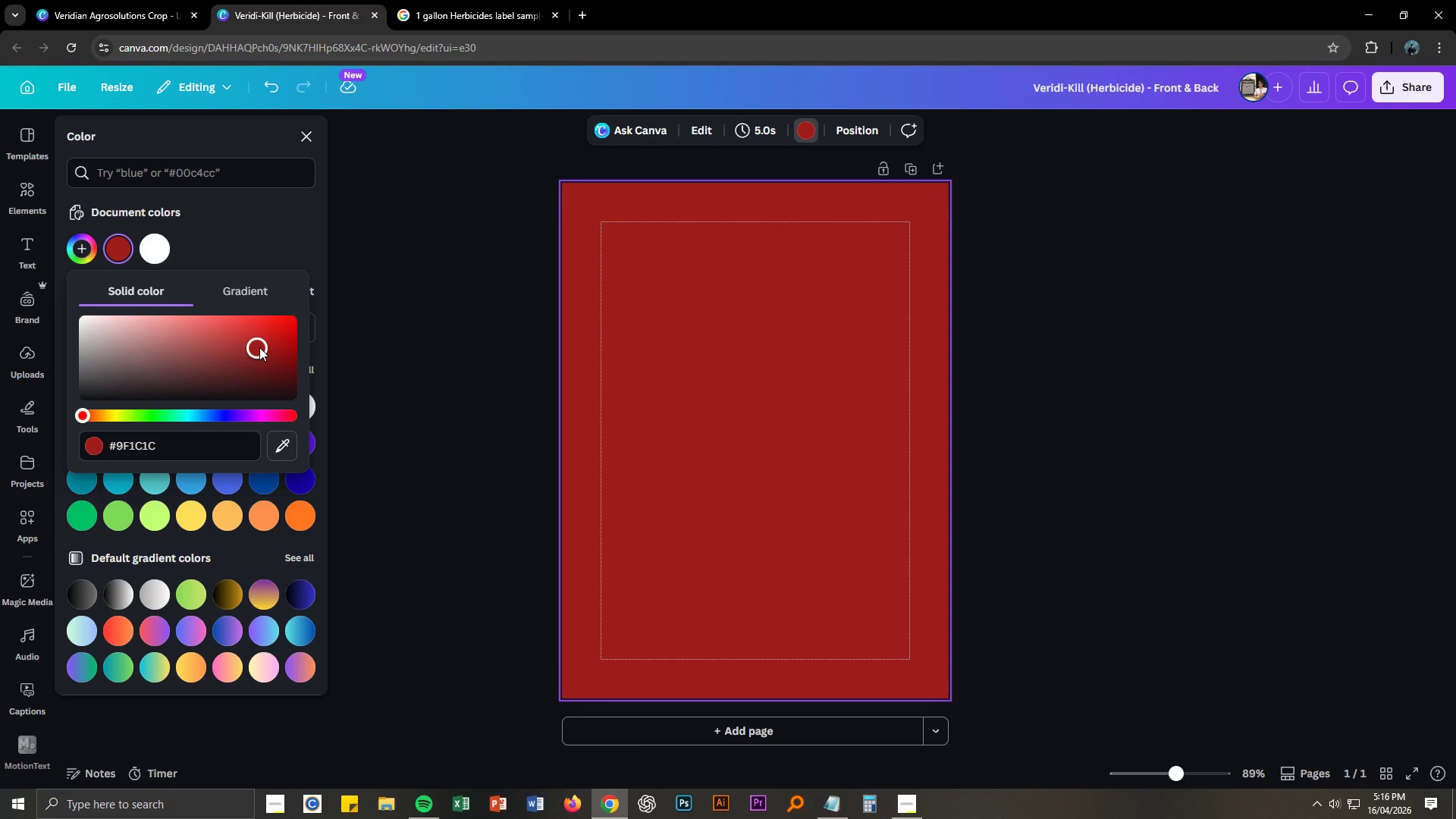 
left_click([406, 309])
 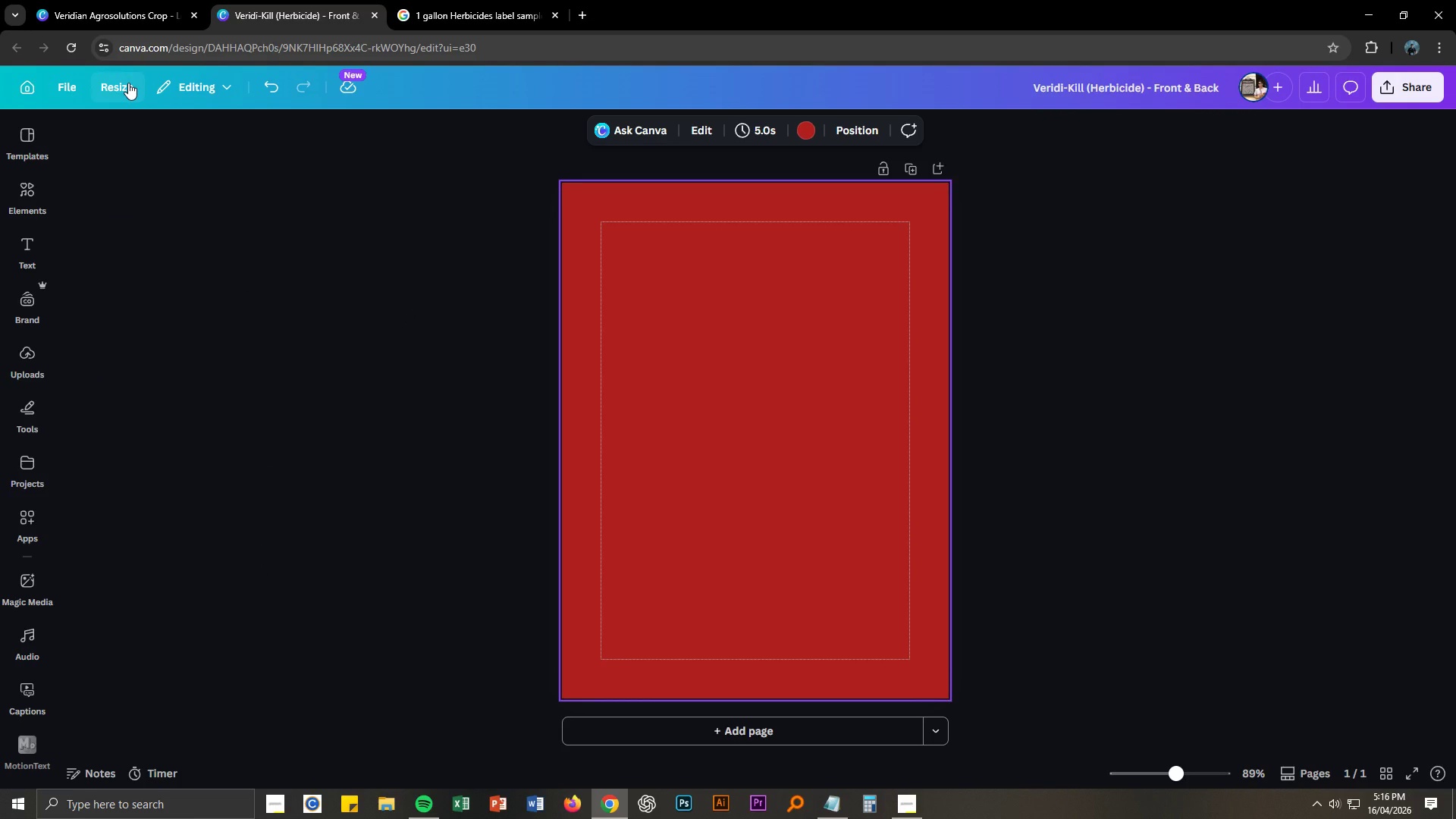 
left_click([128, 83])
 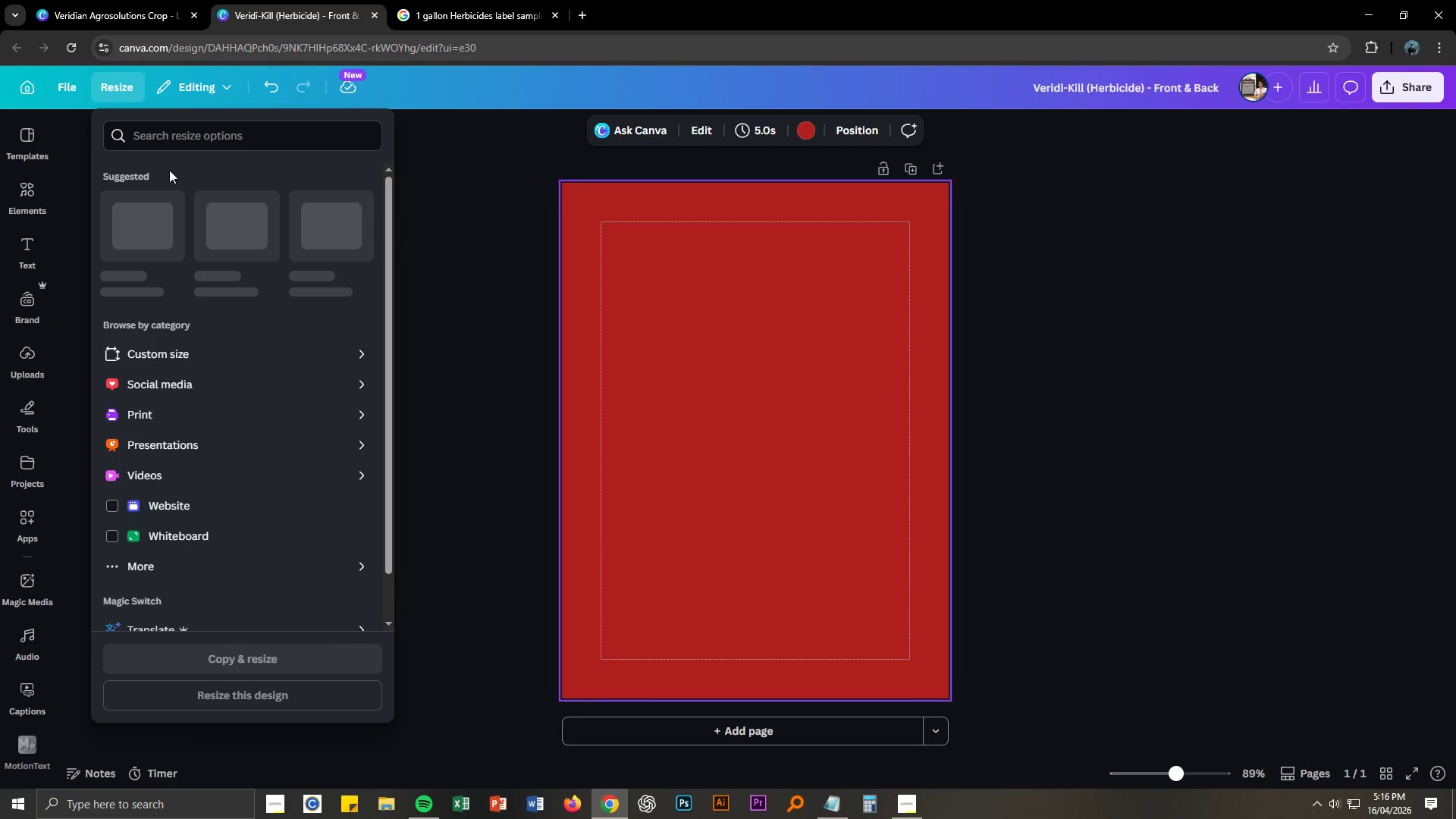 
left_click([74, 85])
 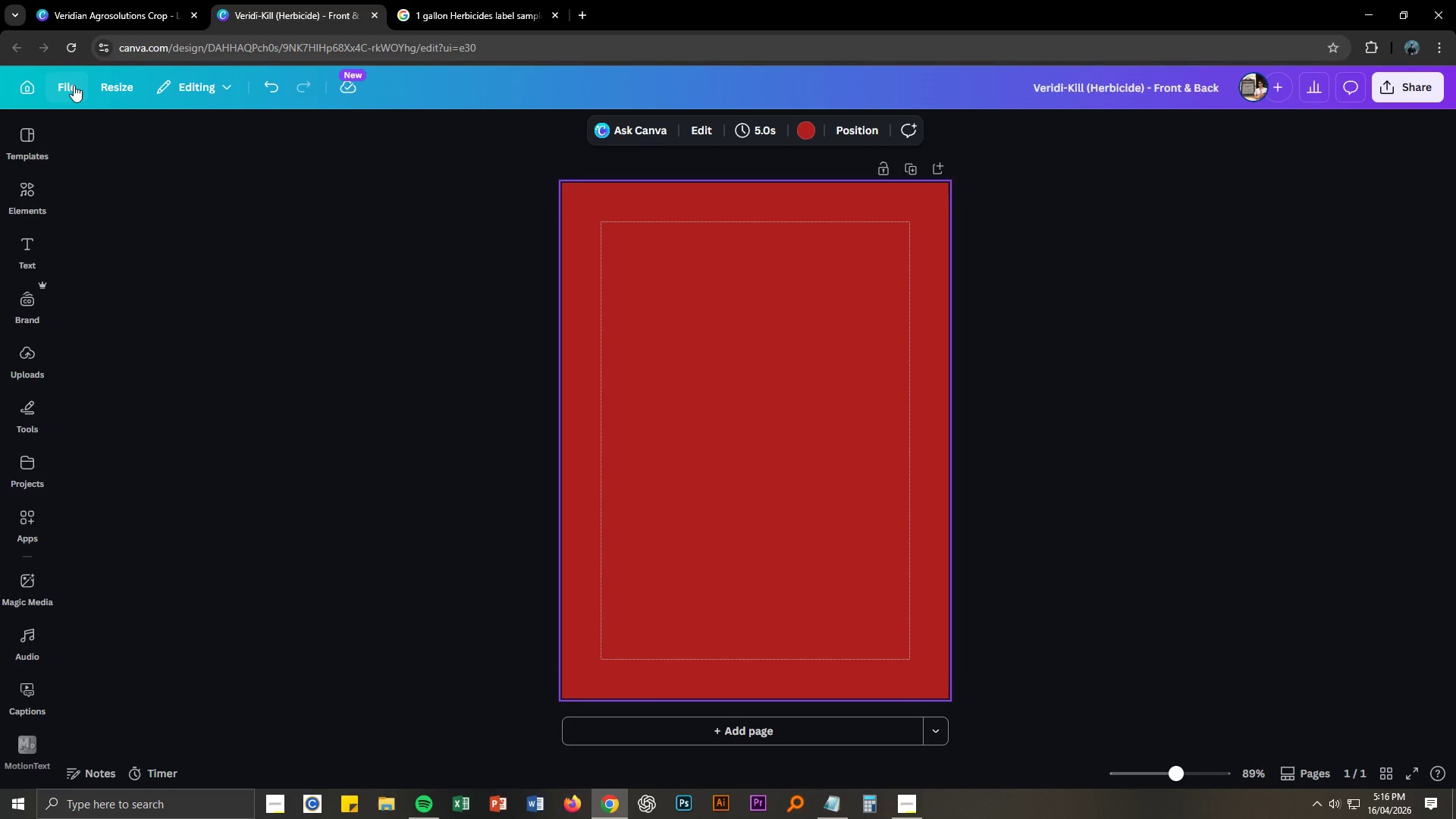 
left_click([74, 85])
 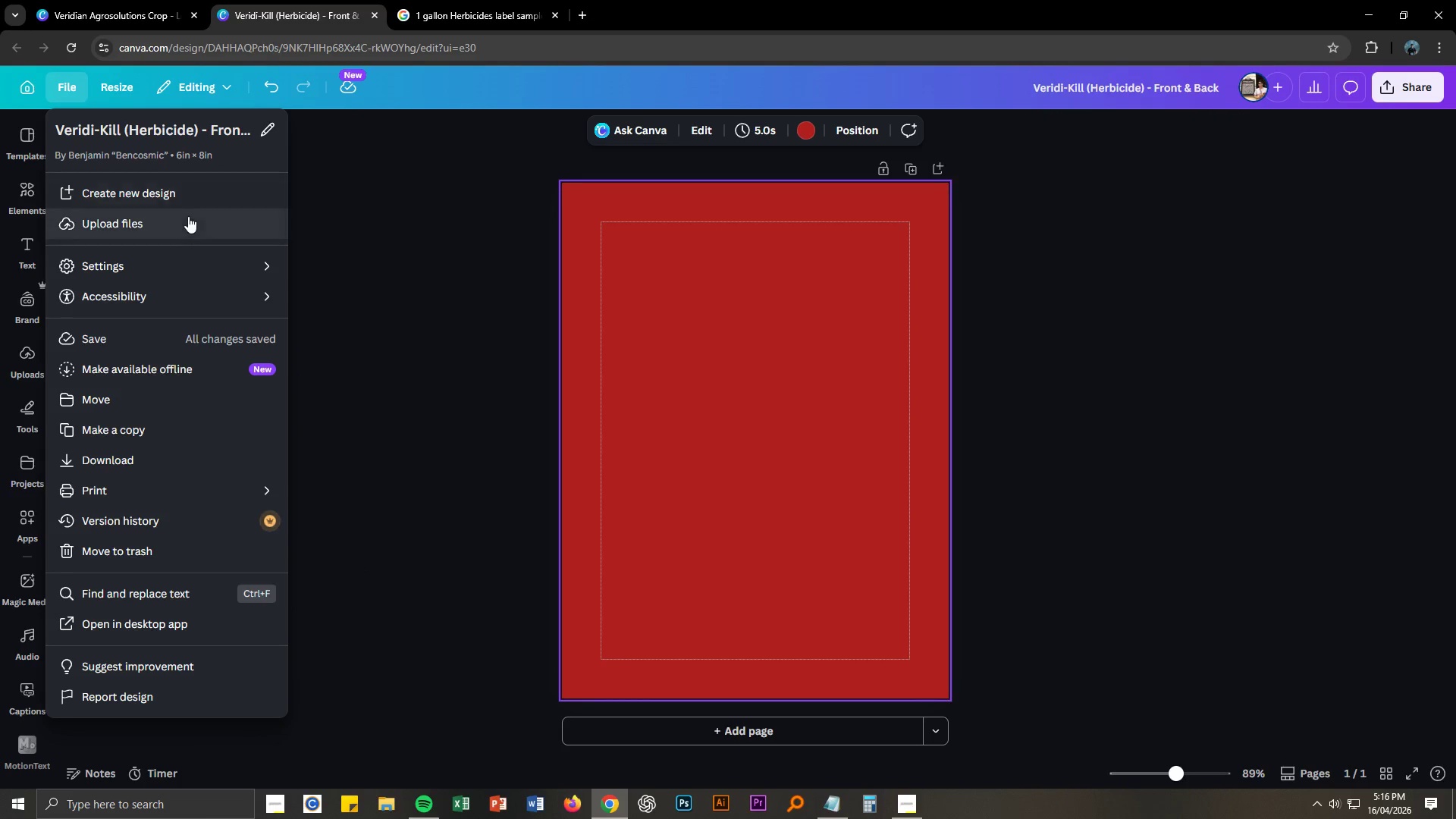 
left_click([205, 263])
 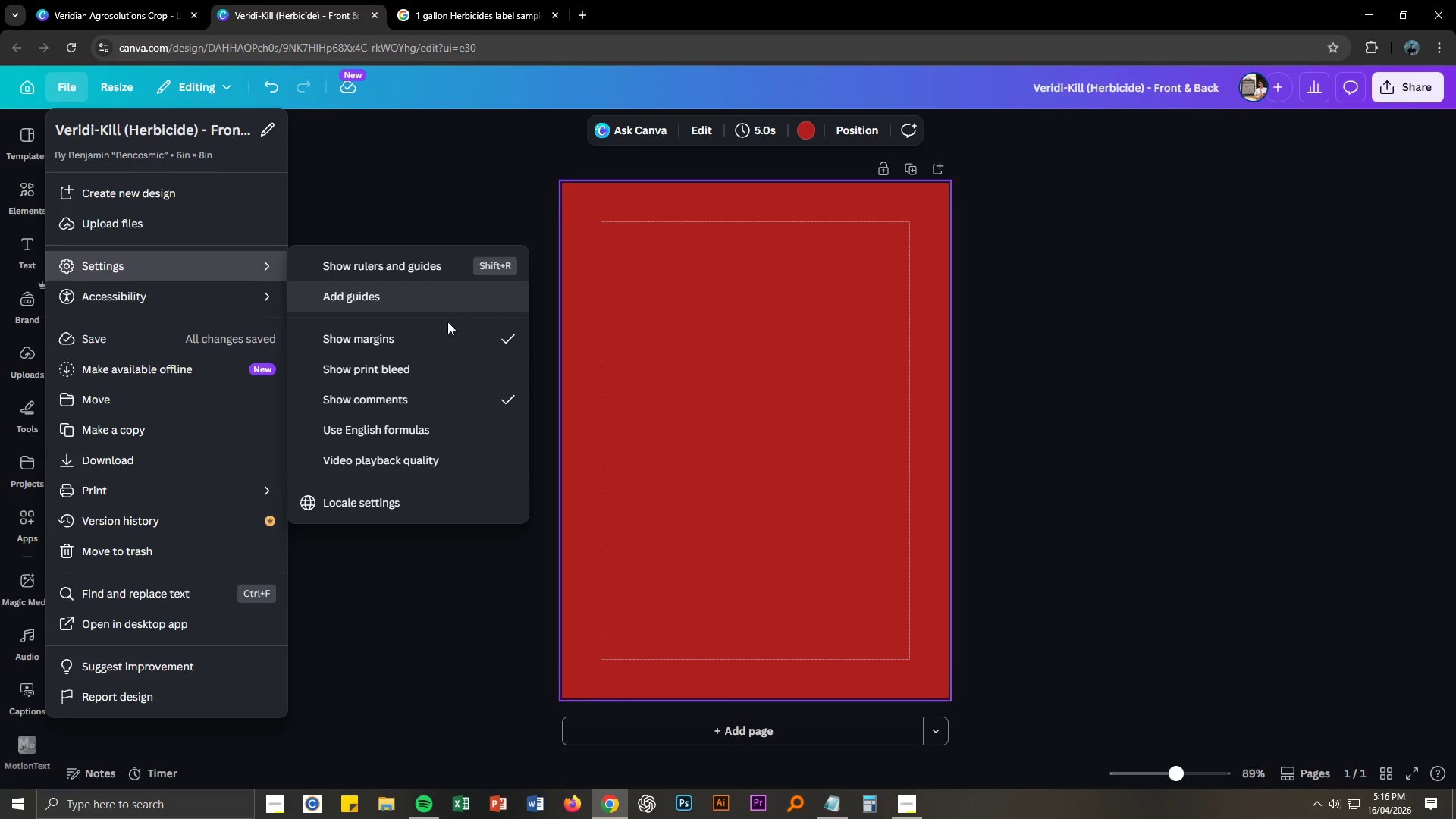 
left_click([409, 268])
 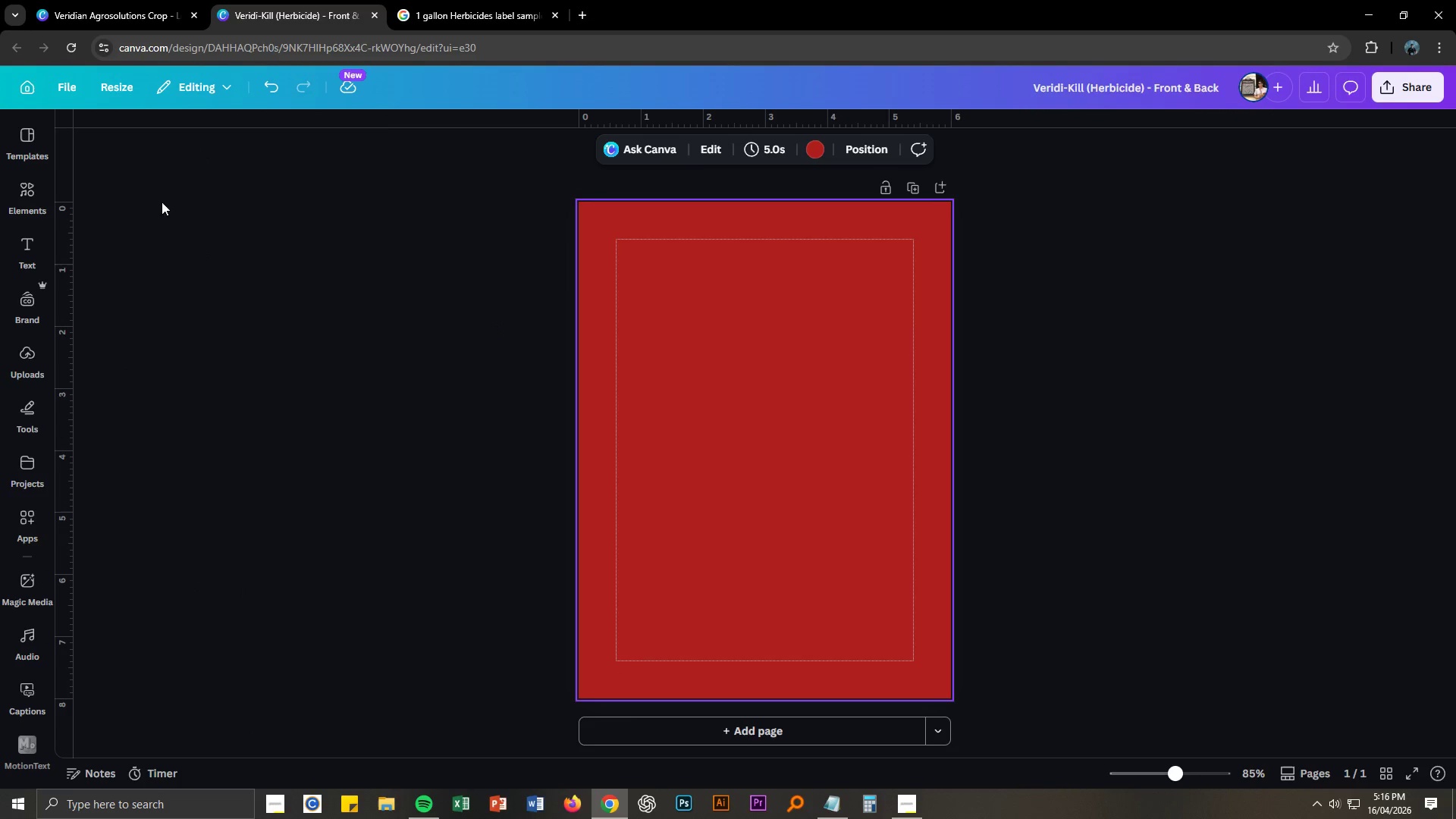 
left_click([67, 84])
 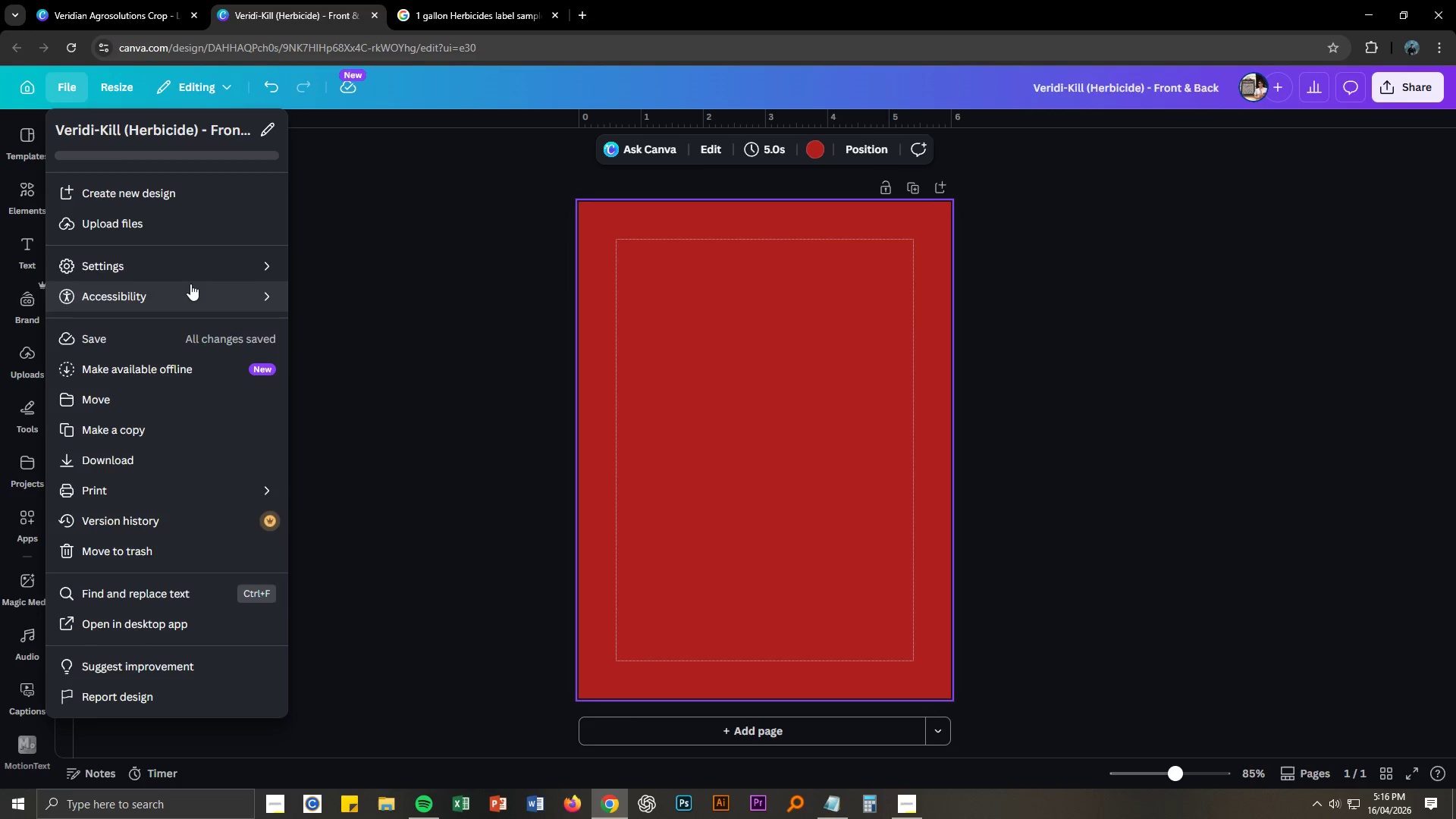 
left_click([194, 268])
 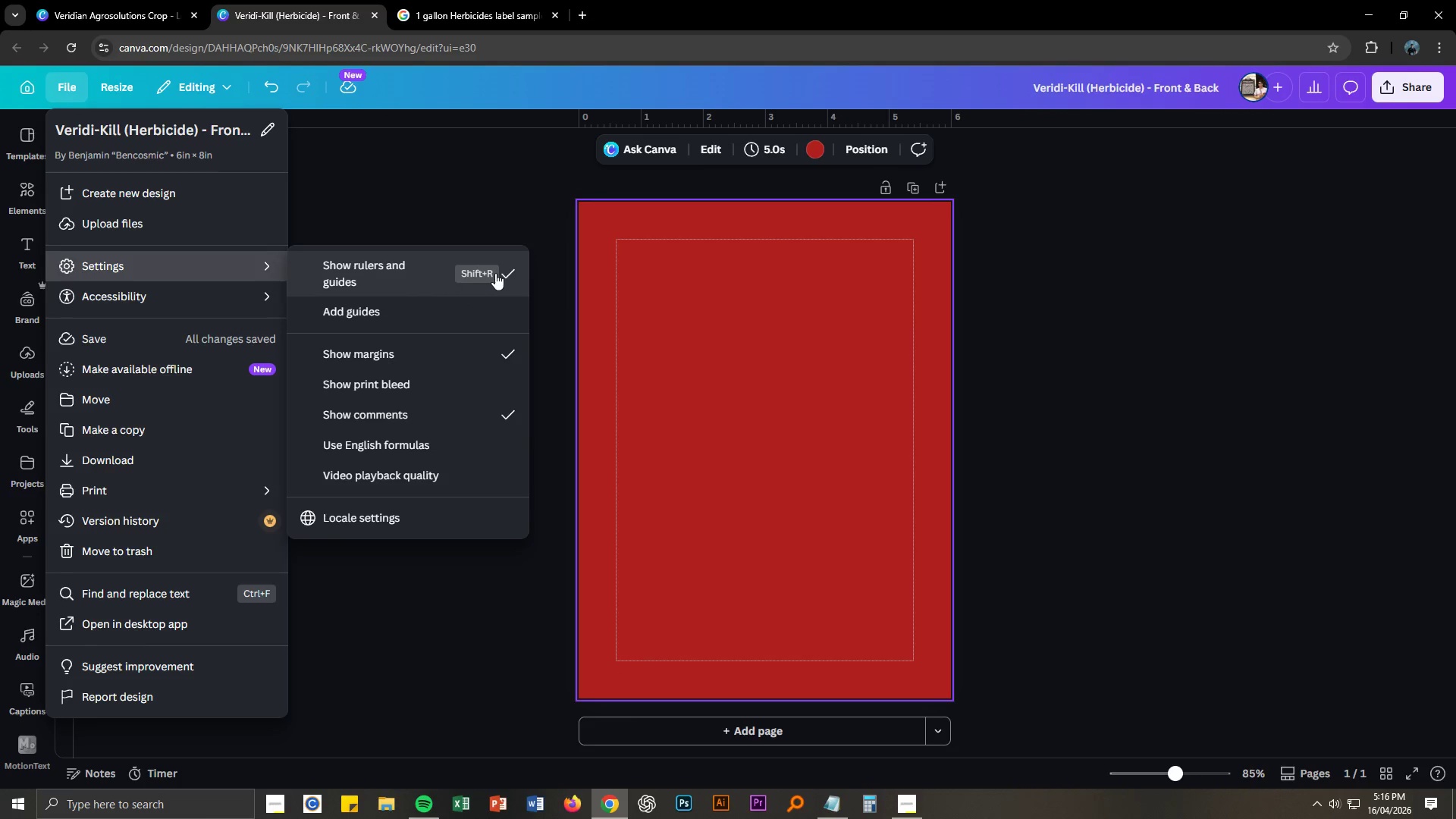 
left_click([466, 274])
 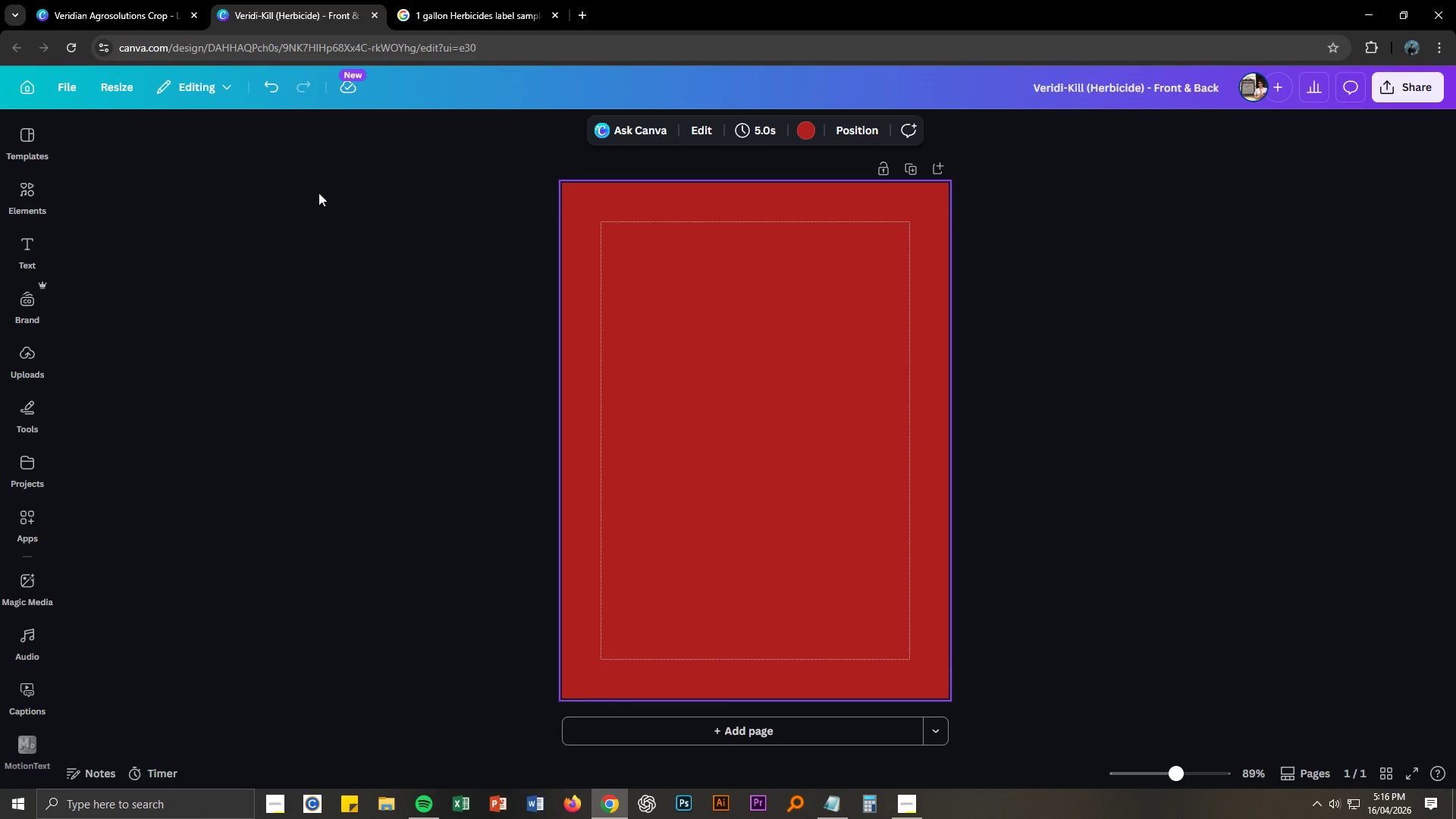 
left_click([65, 89])
 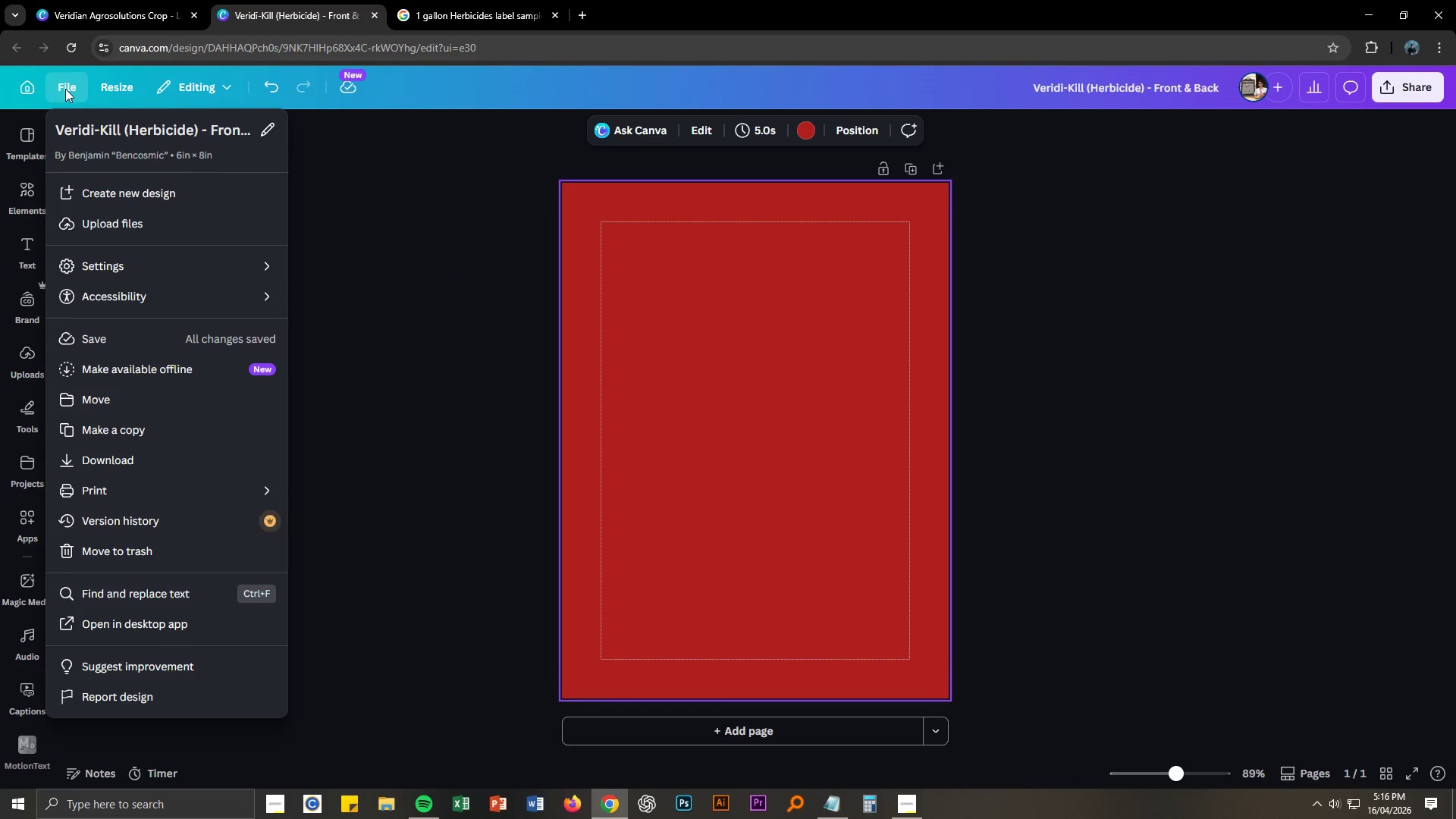 
left_click([157, 271])
 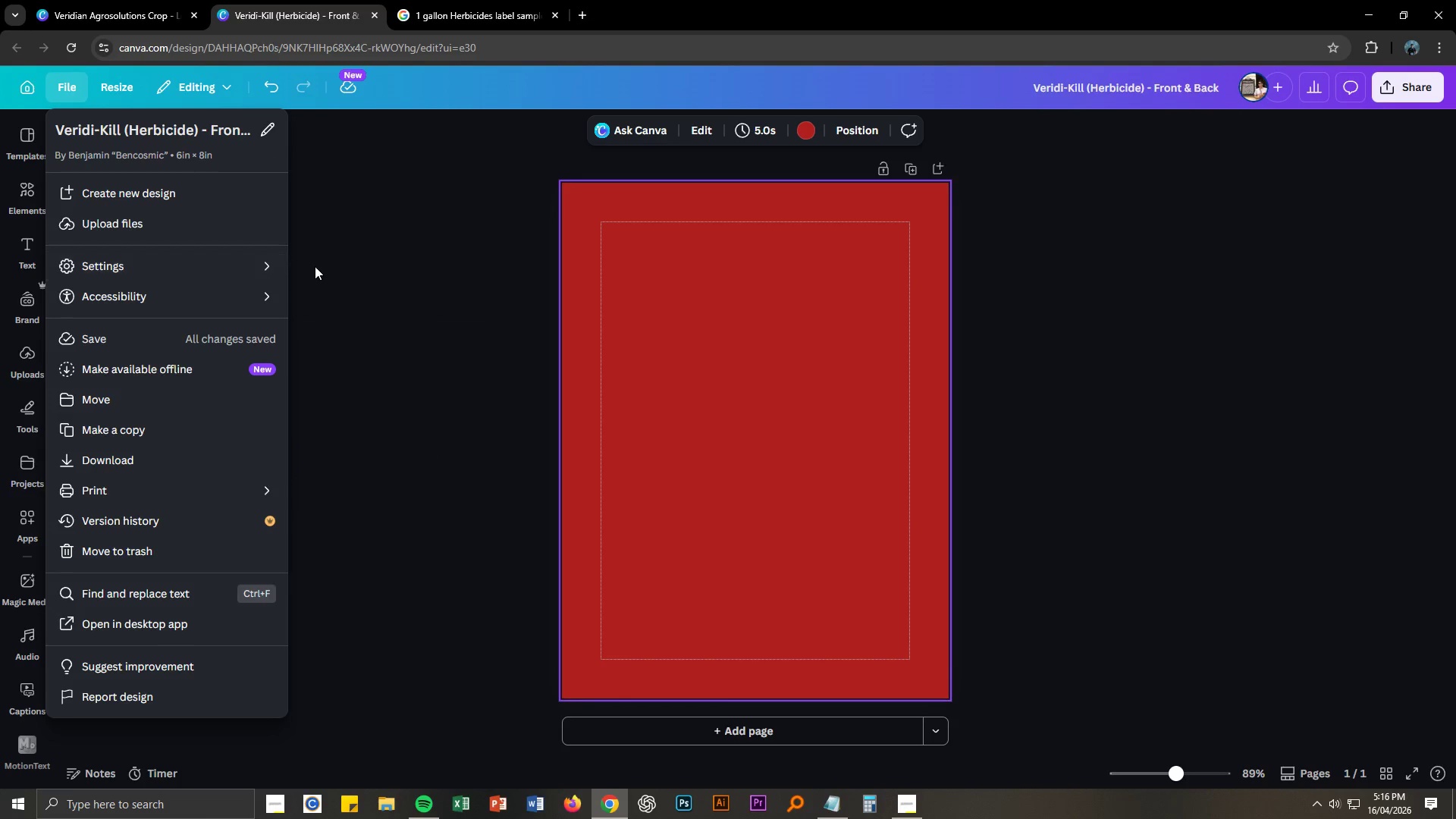 
left_click([243, 260])
 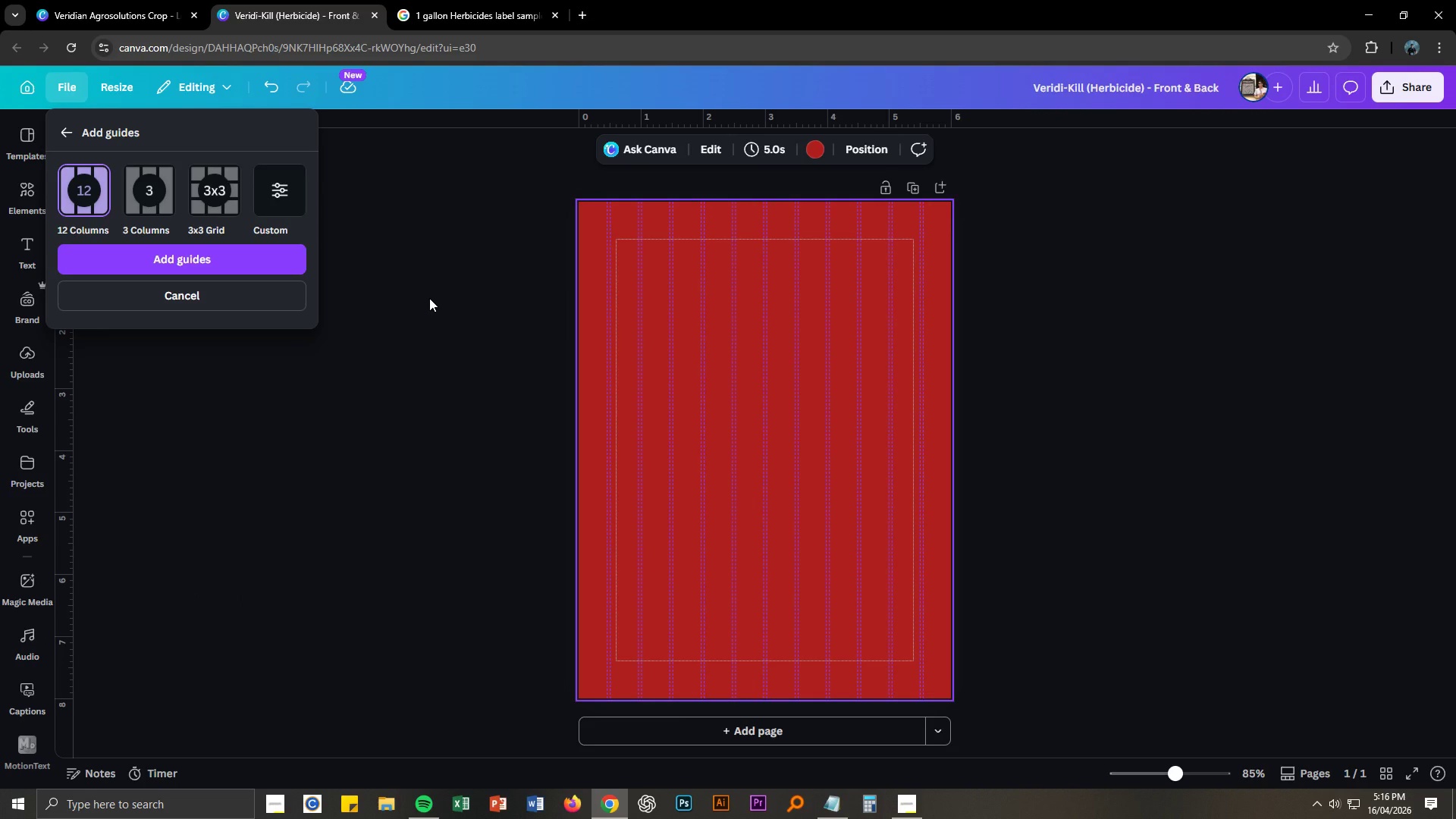 
wait(9.55)
 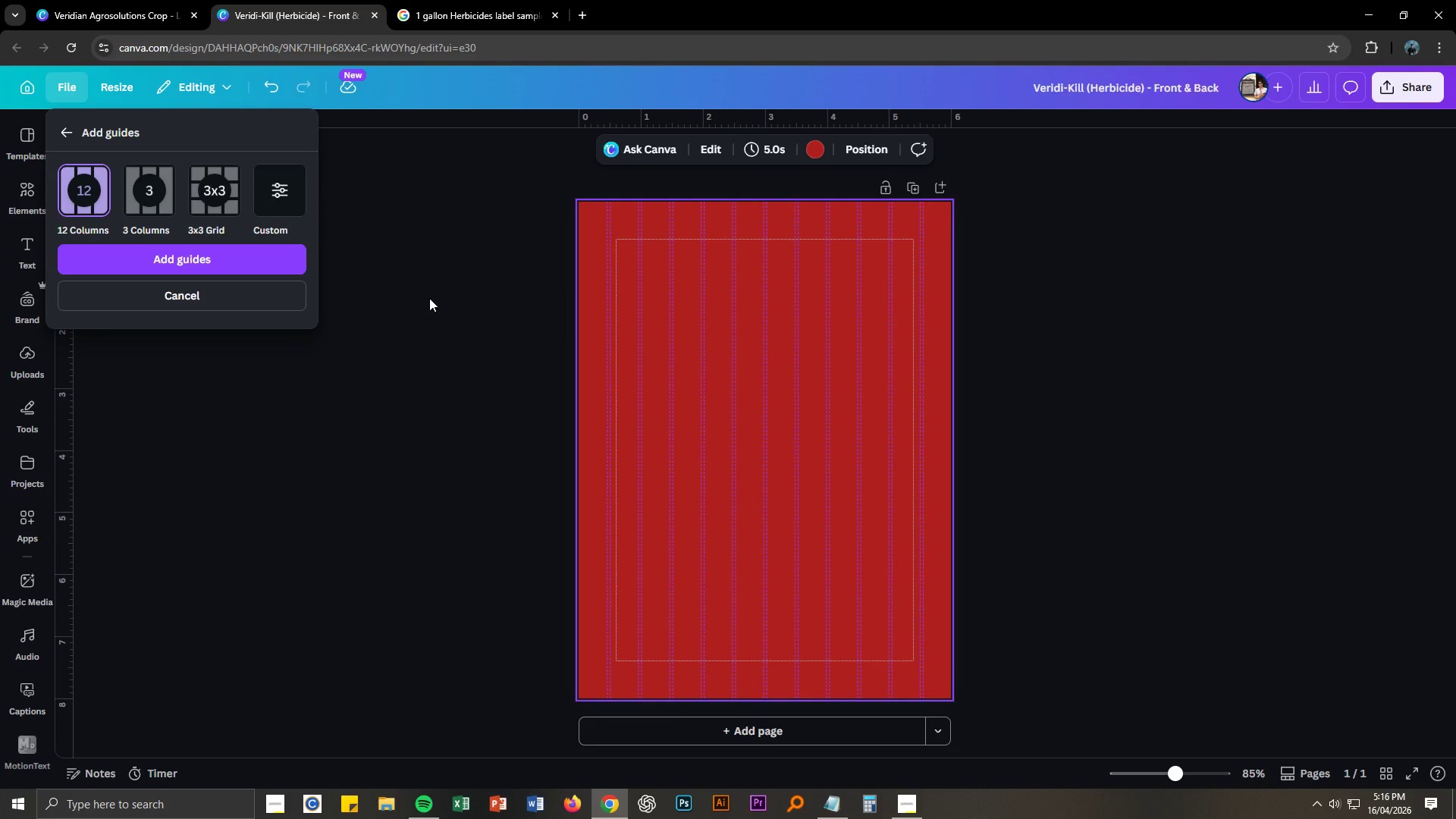 
left_click([981, 344])
 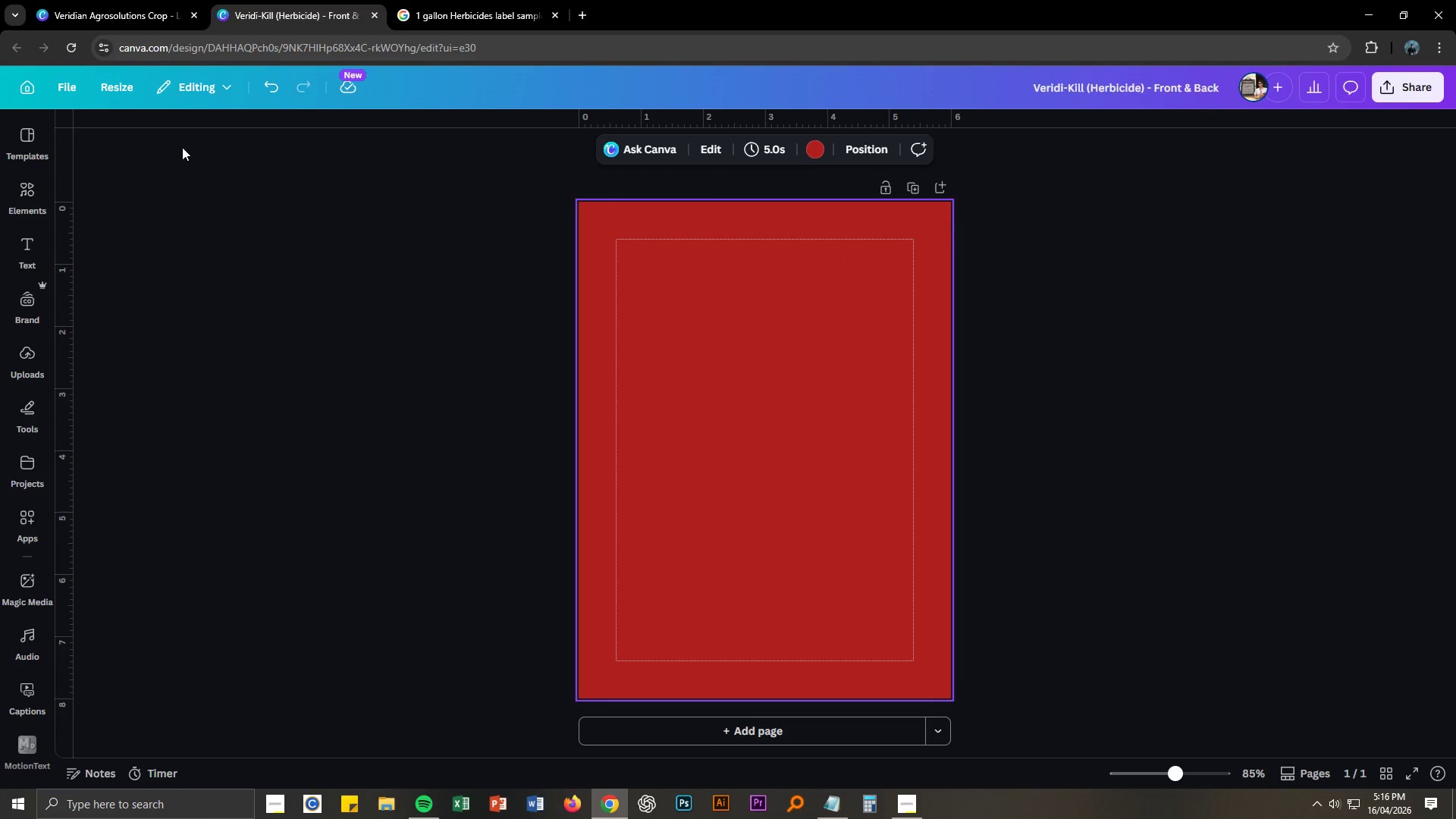 
left_click([74, 89])
 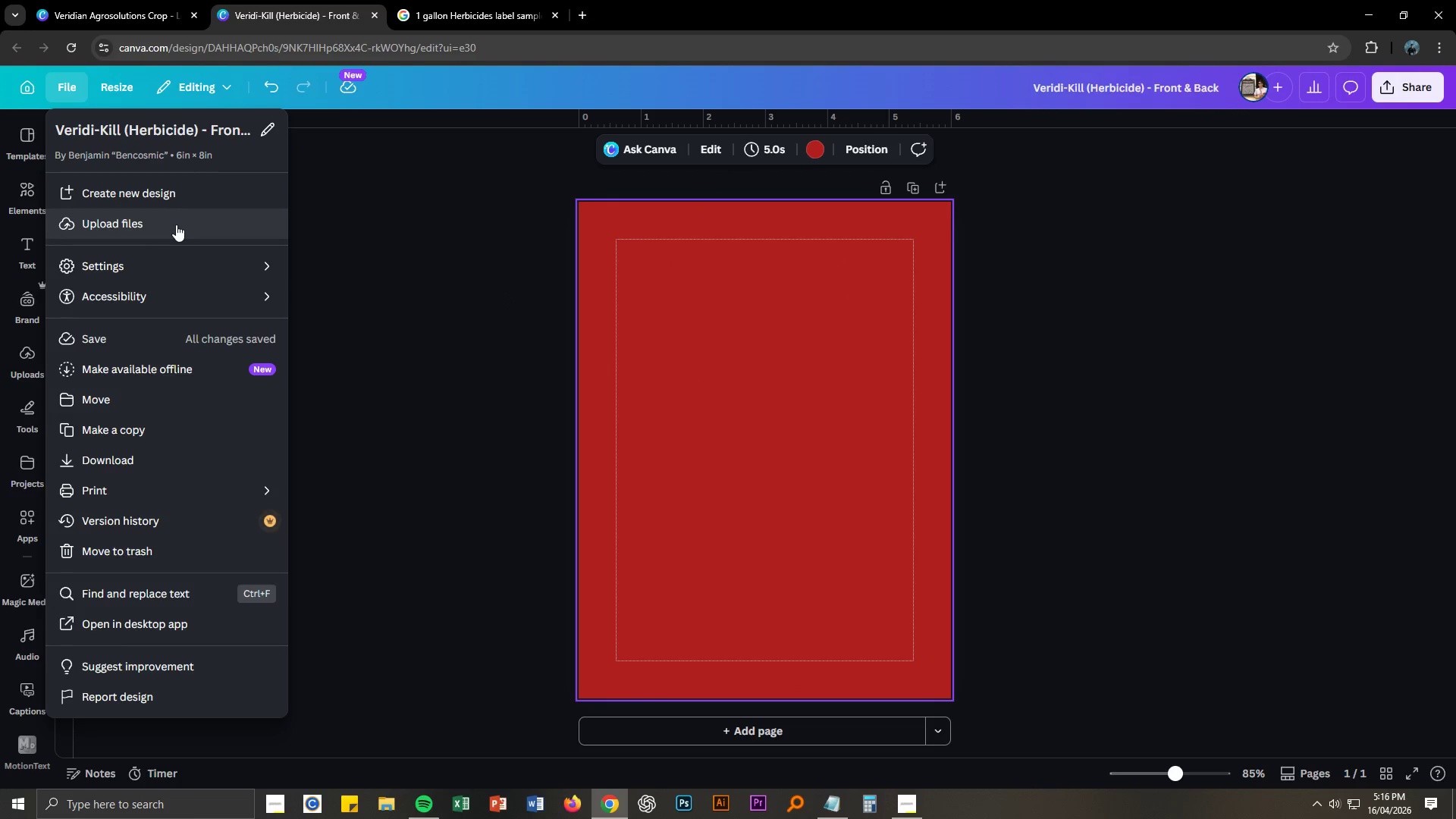 
left_click([183, 267])
 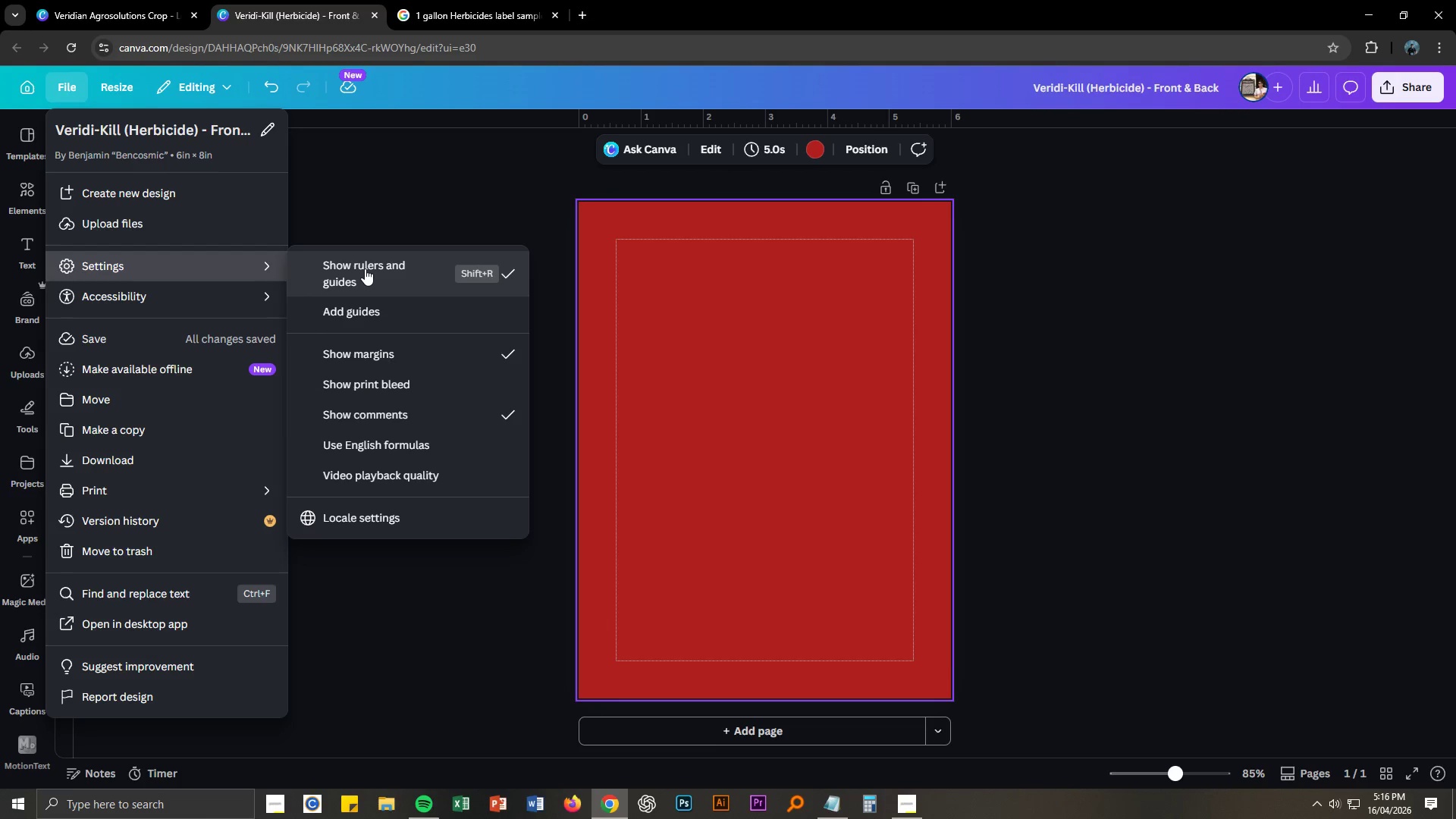 
left_click([365, 268])
 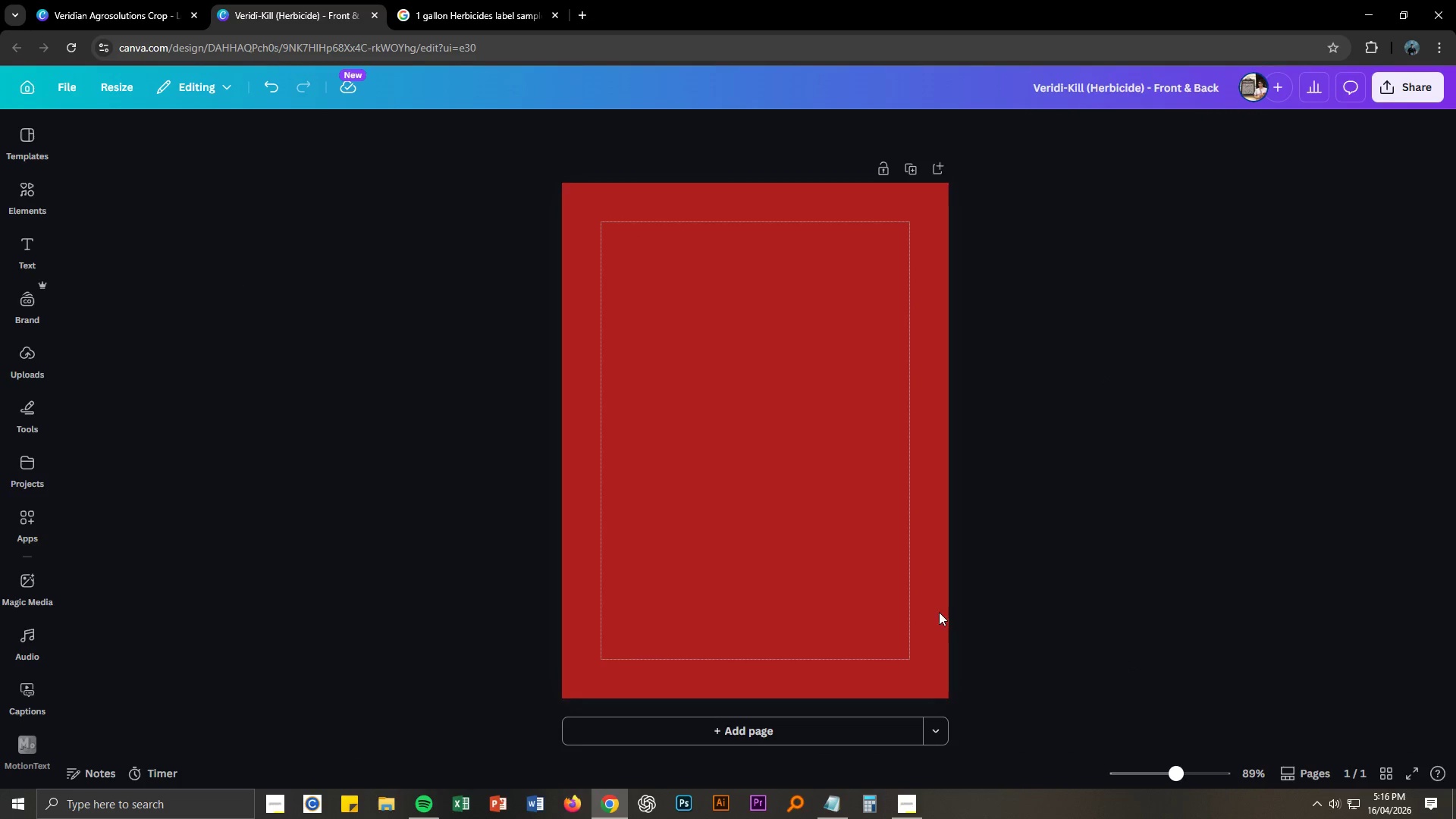 
left_click([1128, 490])
 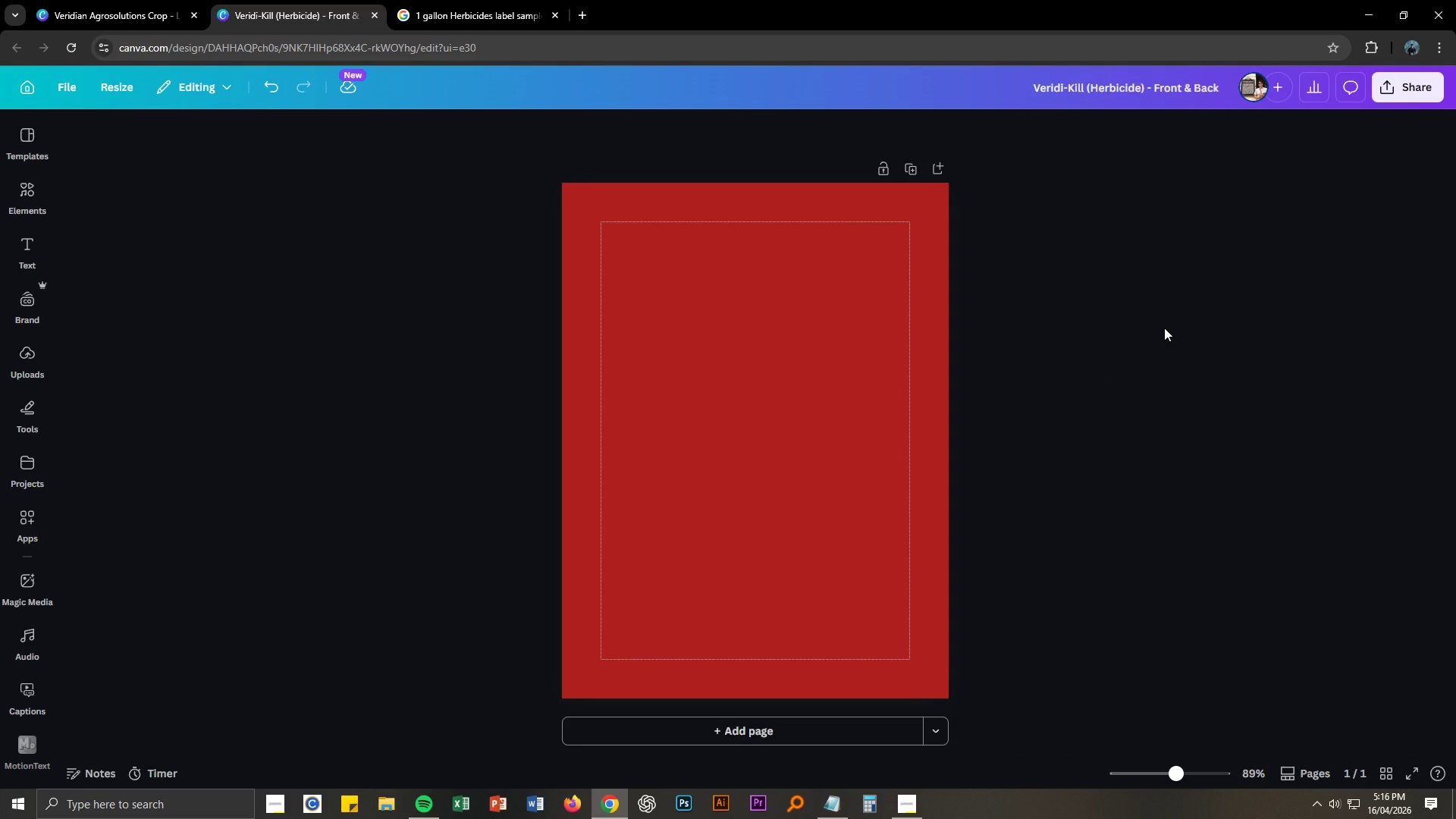 
wait(5.09)
 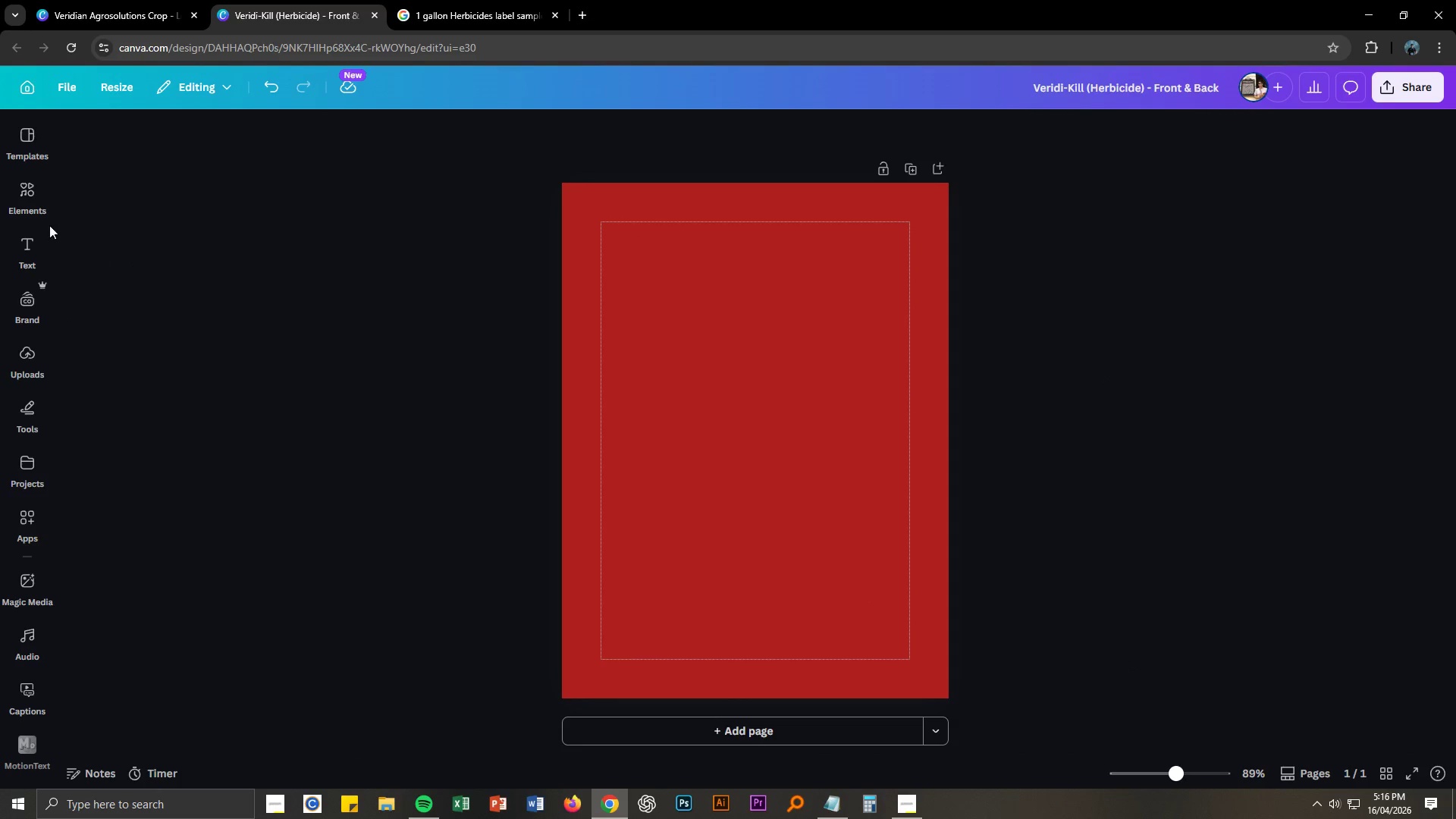 
mouse_move([59, 212])
 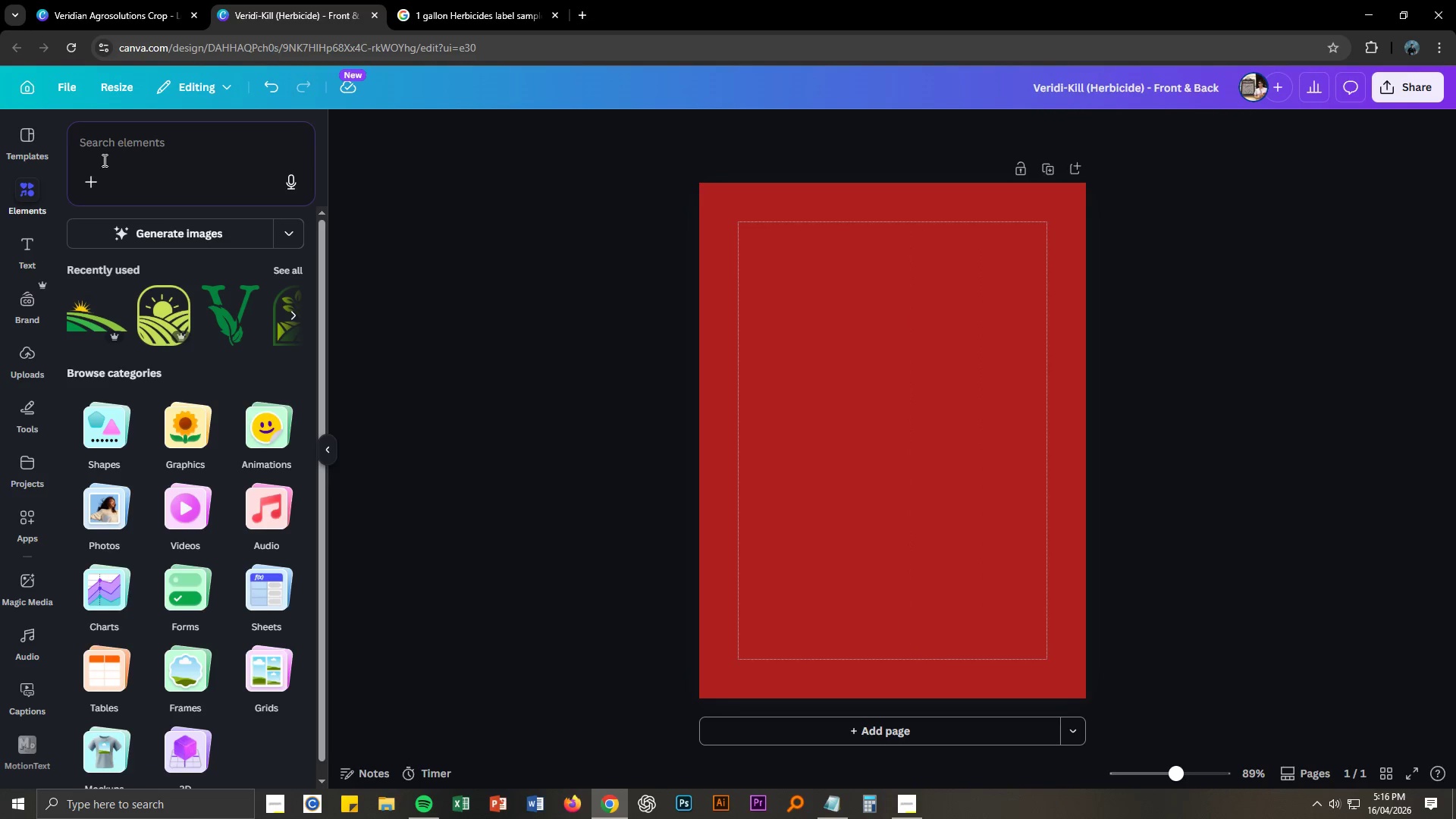 
wait(5.2)
 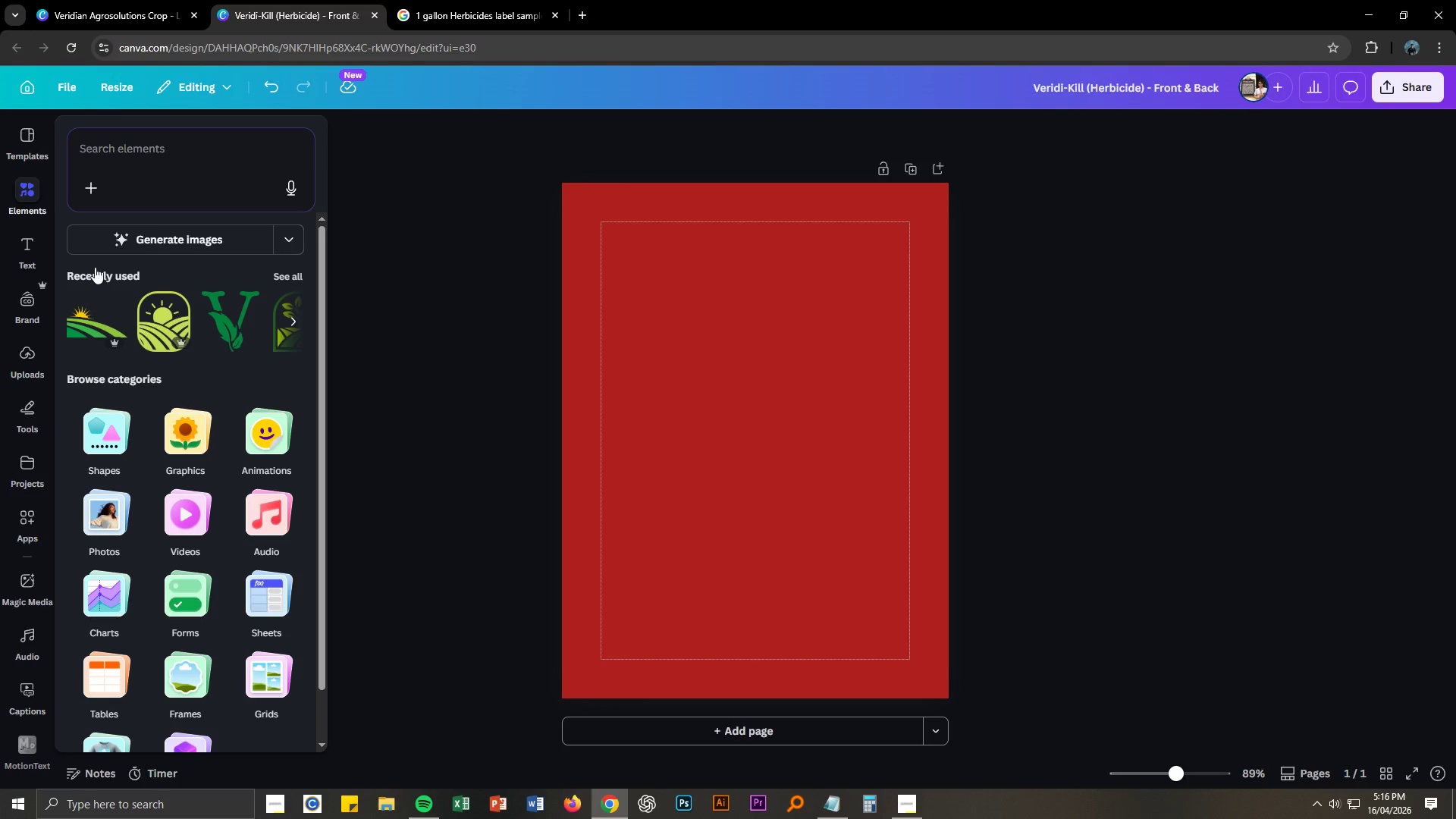 
left_click([129, 143])
 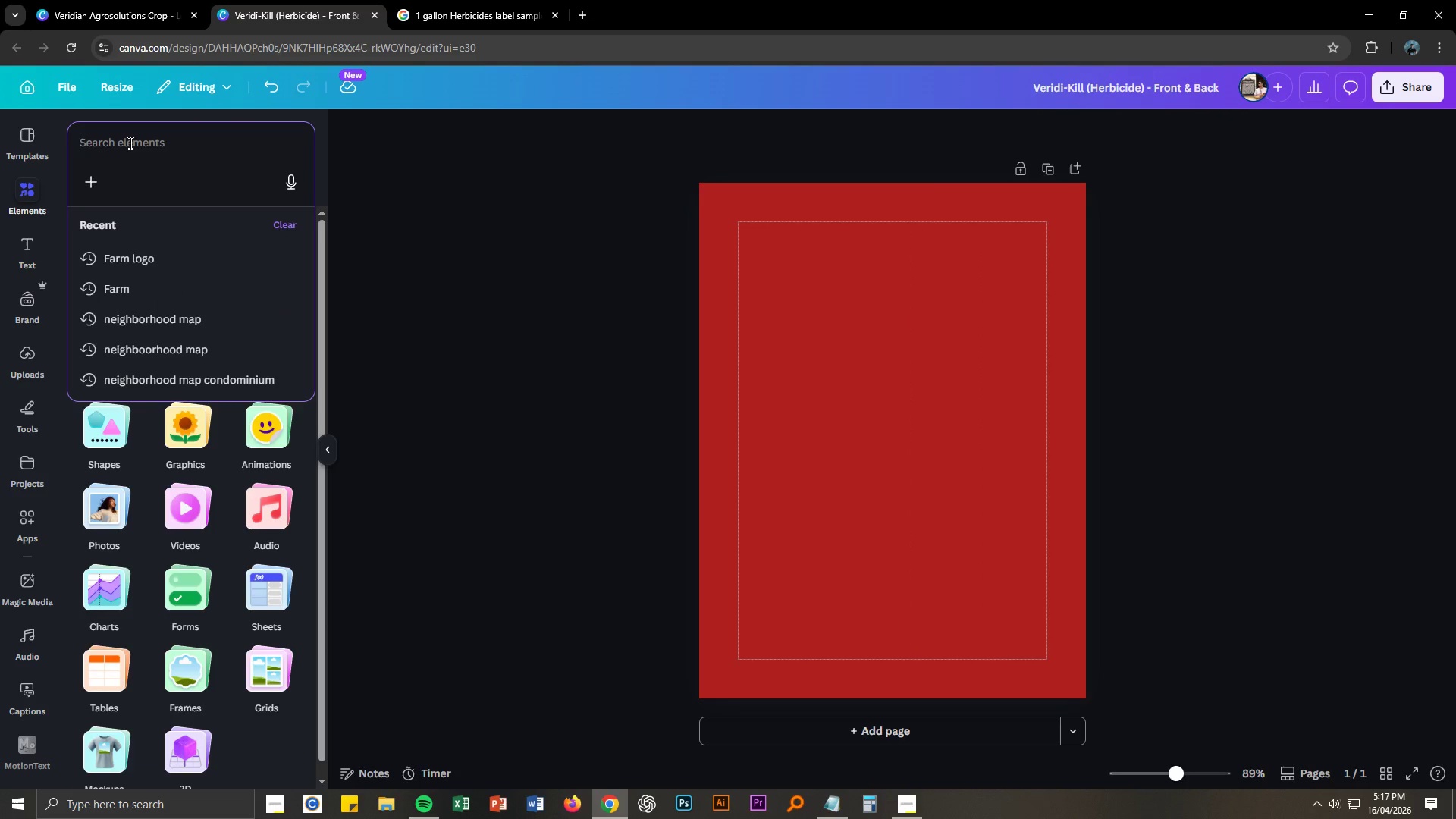 
key(S)
 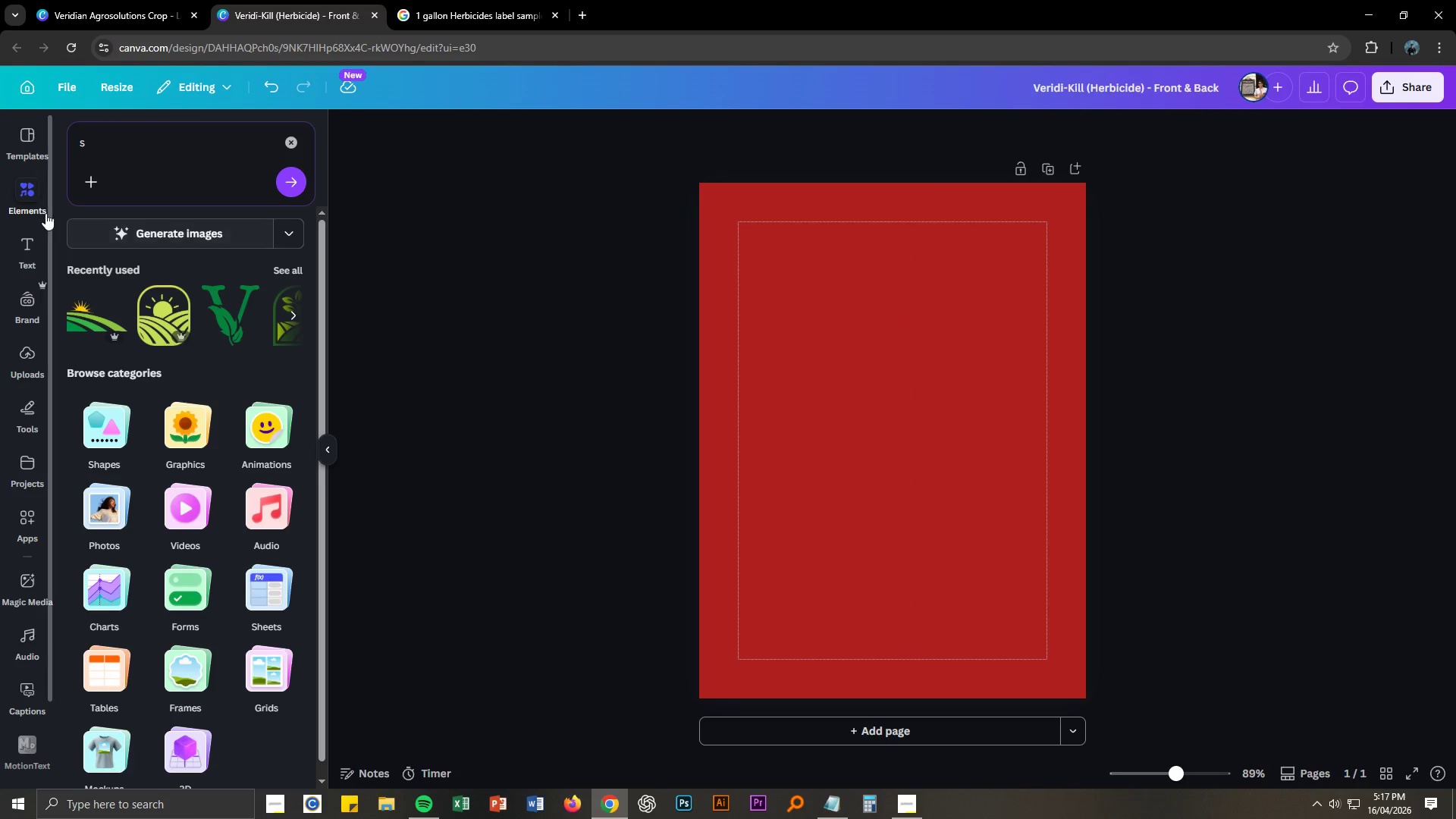 
left_click([16, 195])
 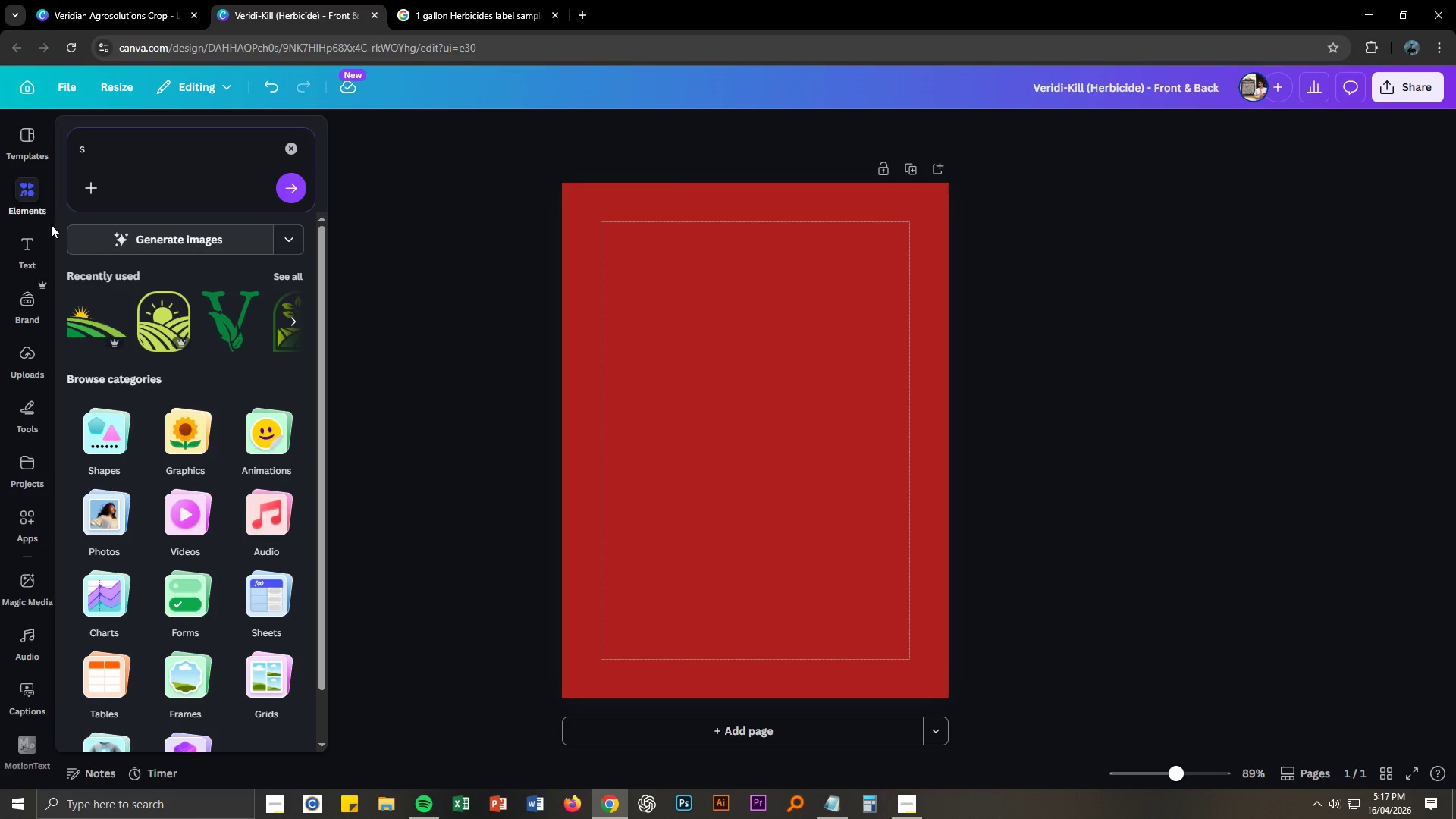 
left_click([18, 207])
 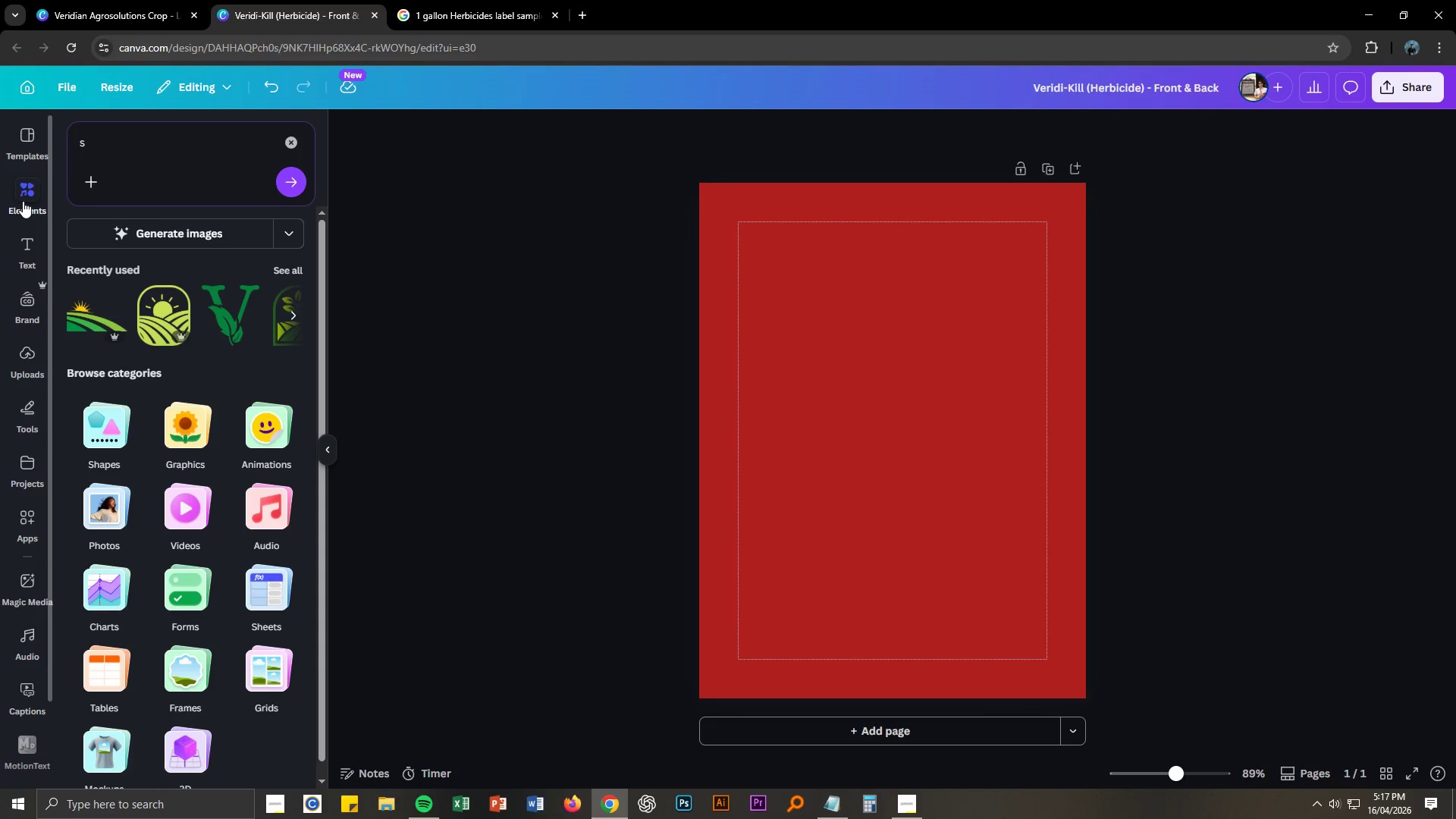 
left_click([23, 201])
 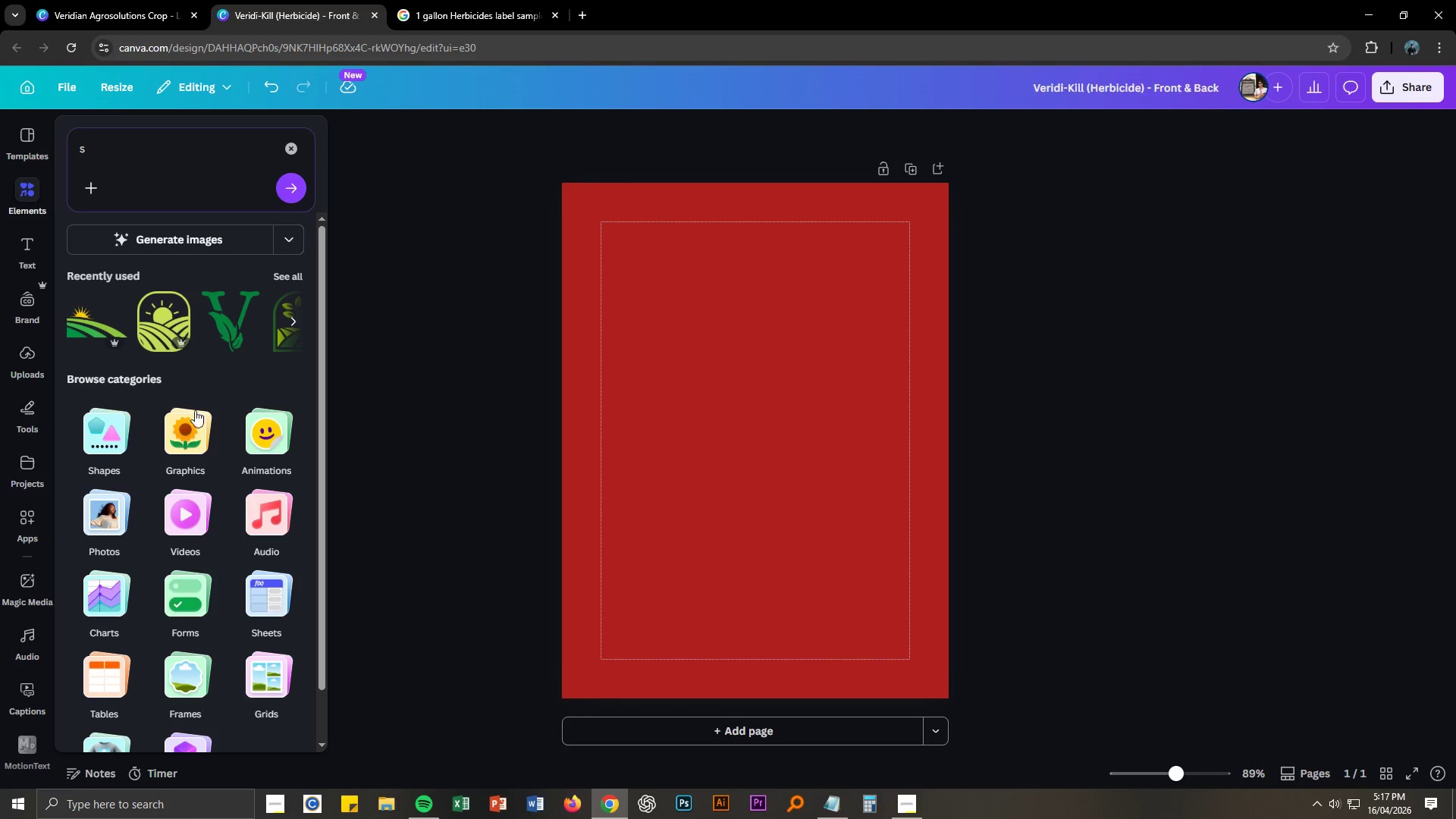 
left_click([124, 439])
 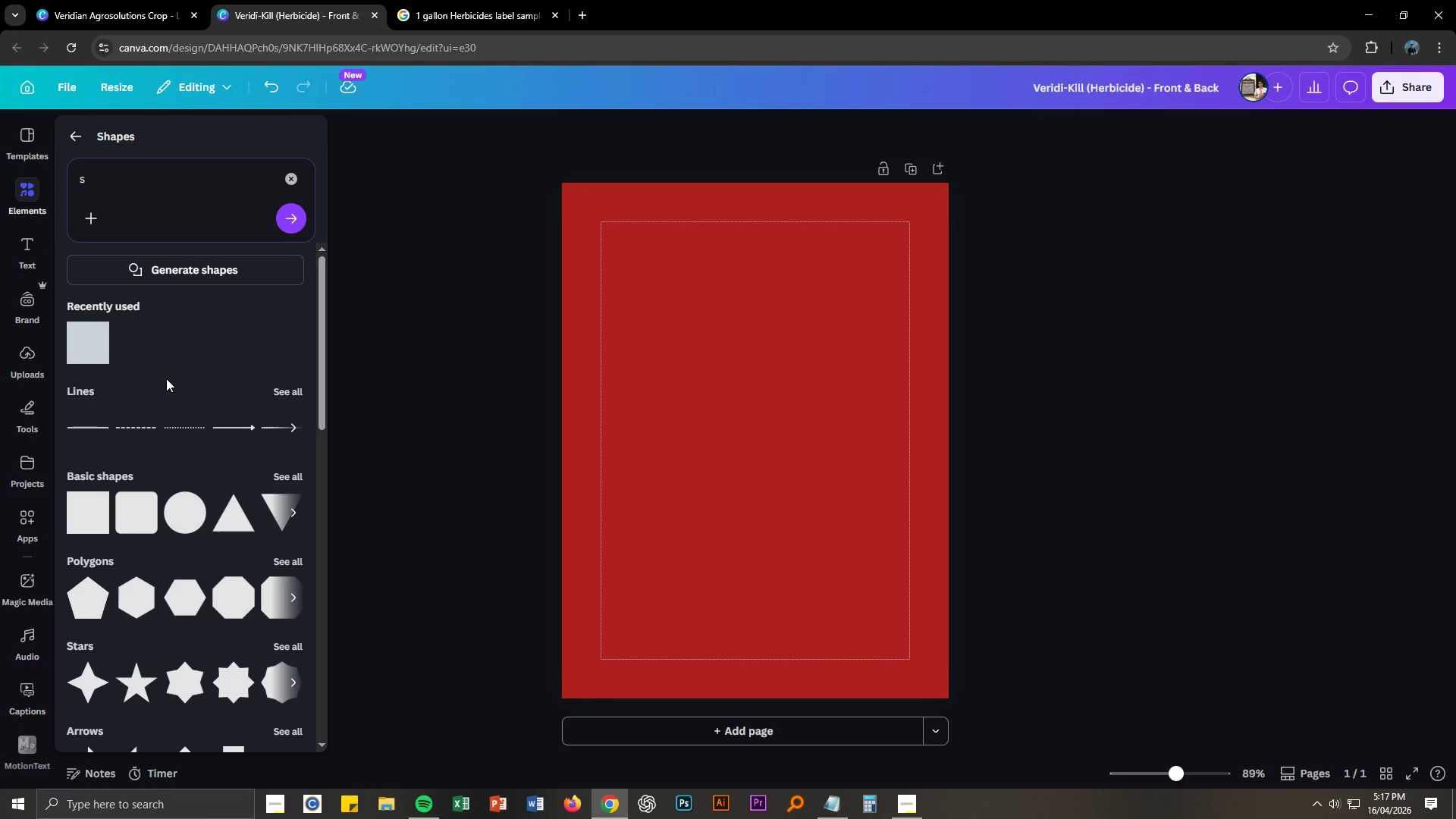 
mouse_move([102, 361])
 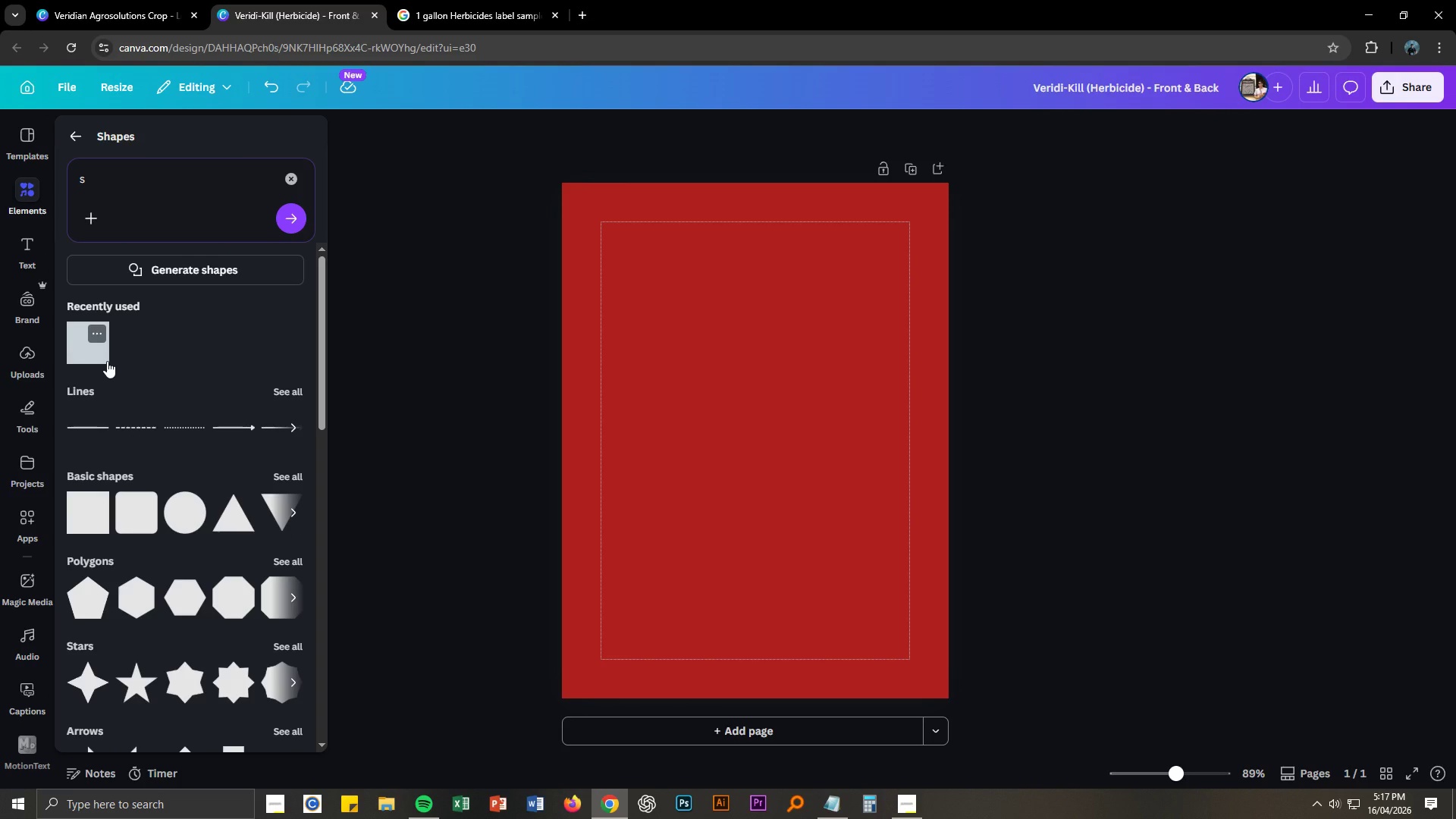 
left_click([107, 361])
 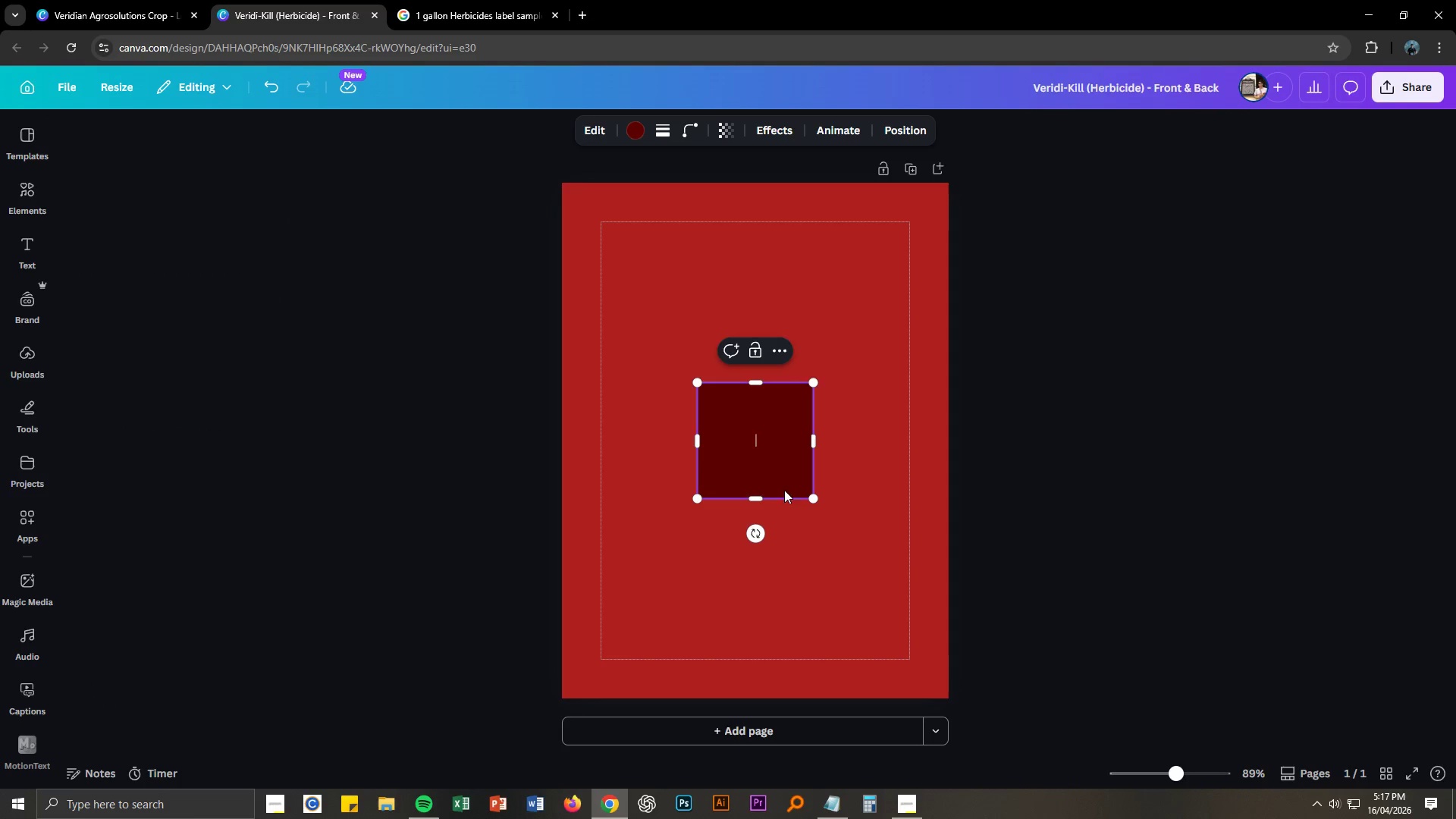 
left_click_drag(start_coordinate=[758, 498], to_coordinate=[756, 400])
 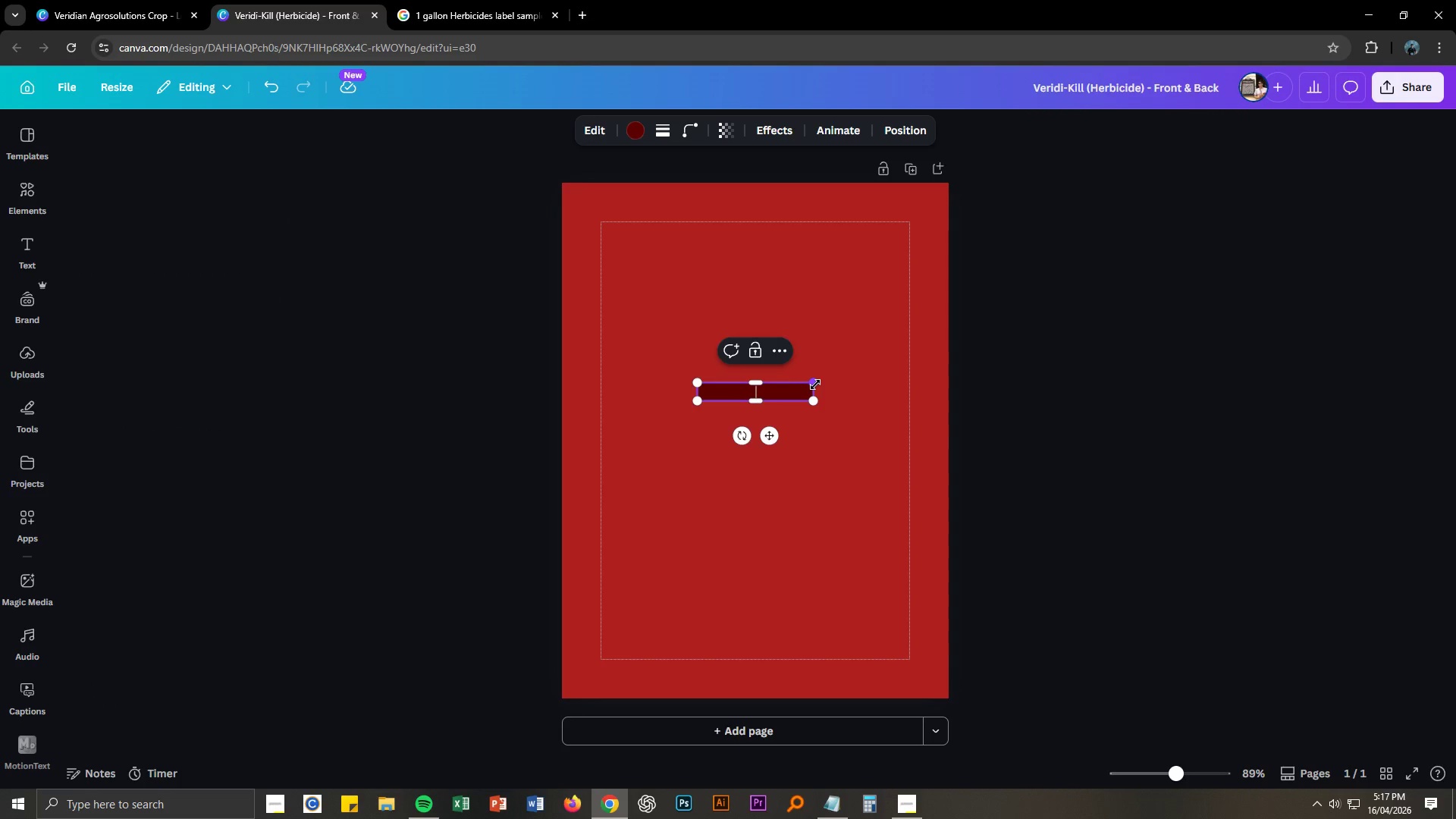 
left_click_drag(start_coordinate=[815, 384], to_coordinate=[952, 376])
 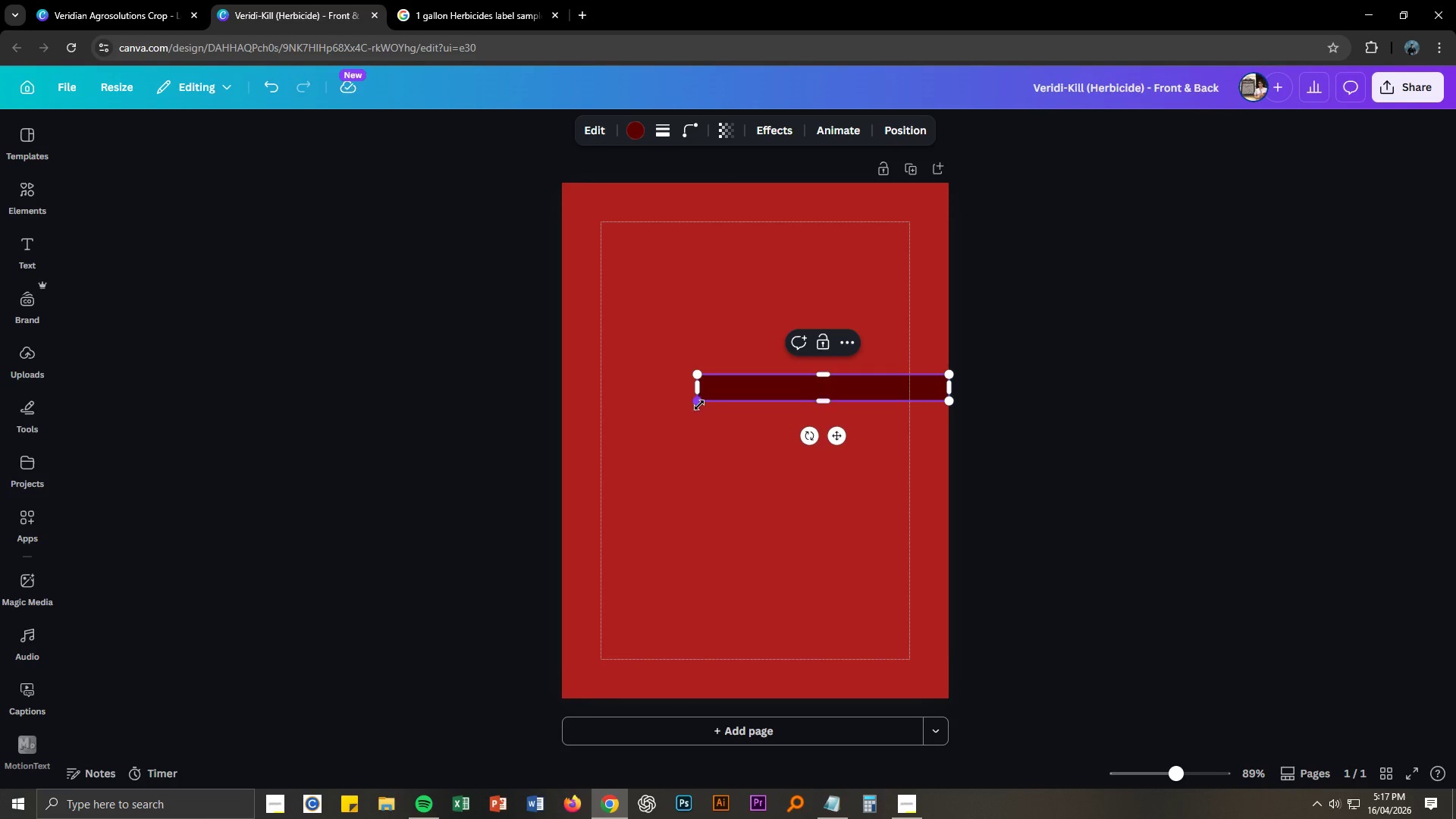 
left_click_drag(start_coordinate=[699, 405], to_coordinate=[562, 406])
 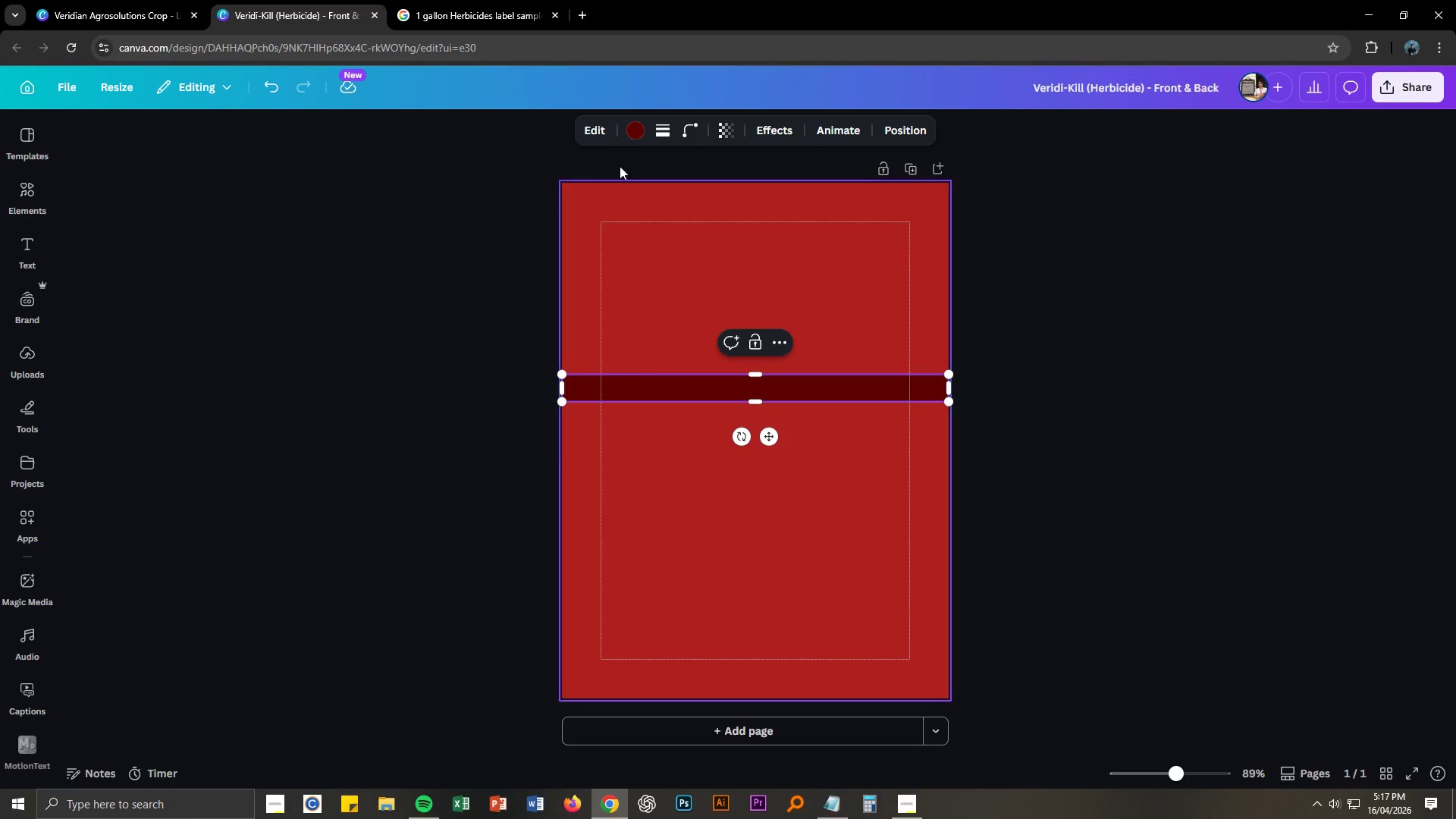 
left_click([632, 130])
 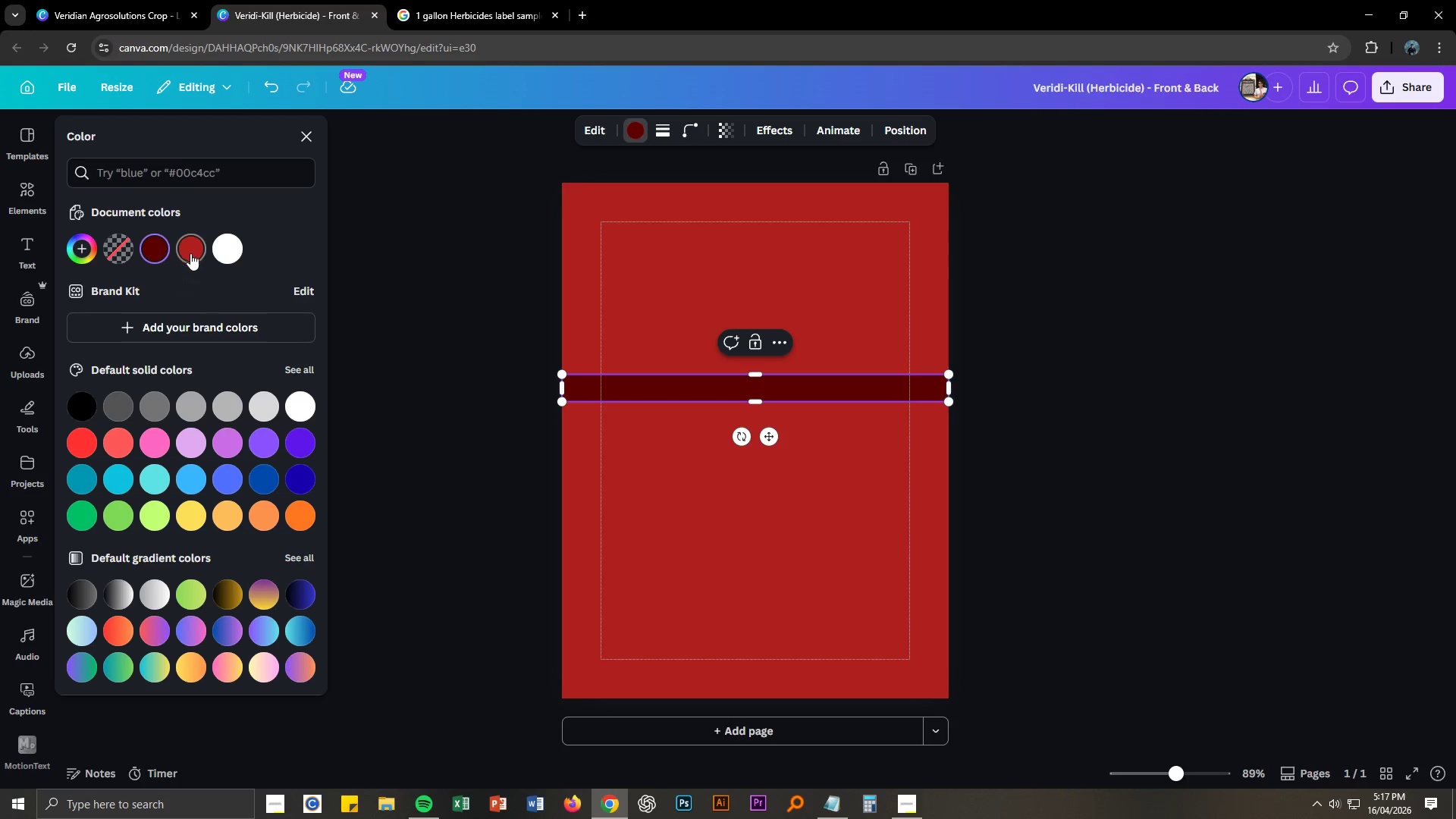 
left_click([189, 253])
 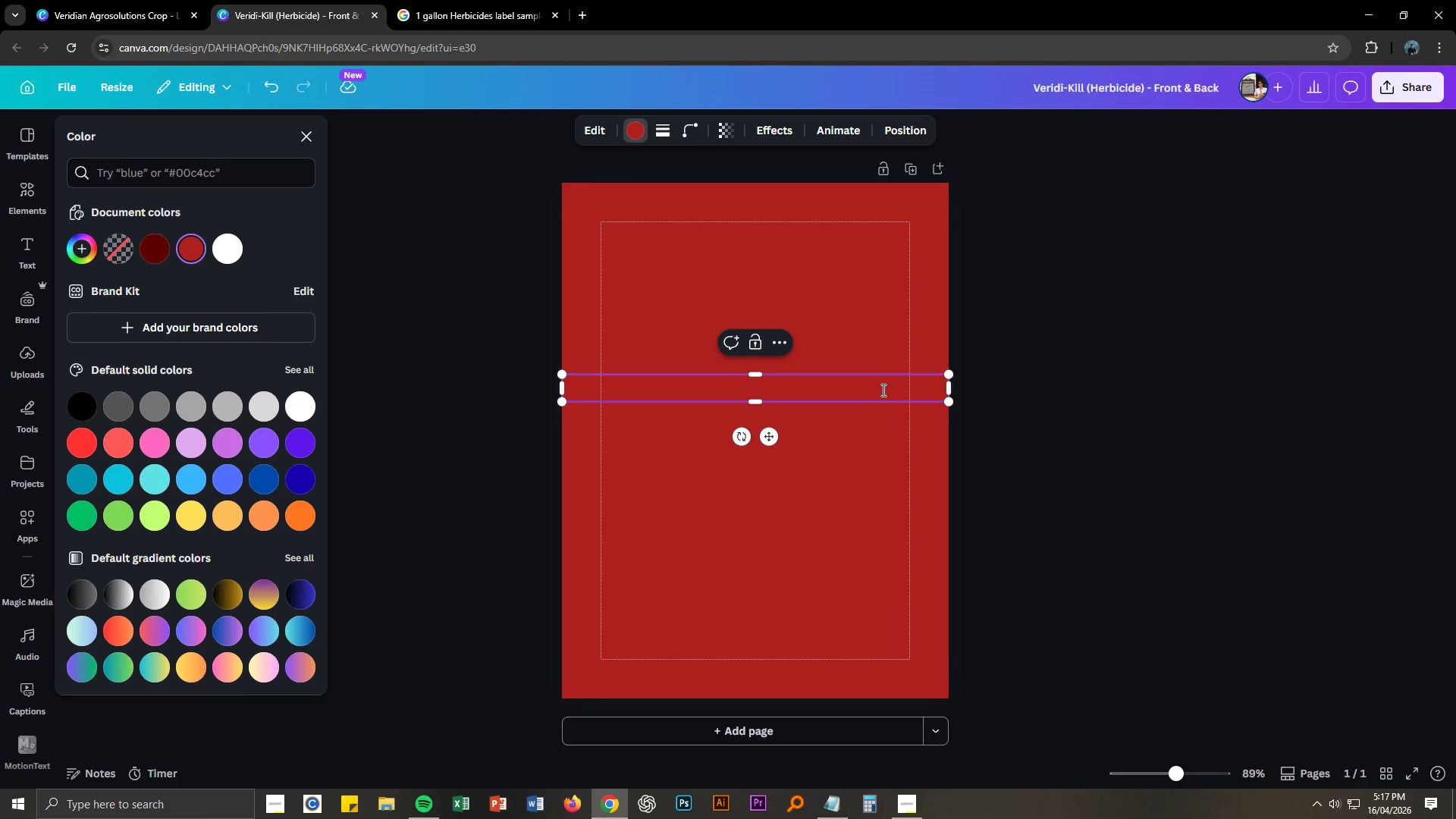 
left_click([1120, 402])
 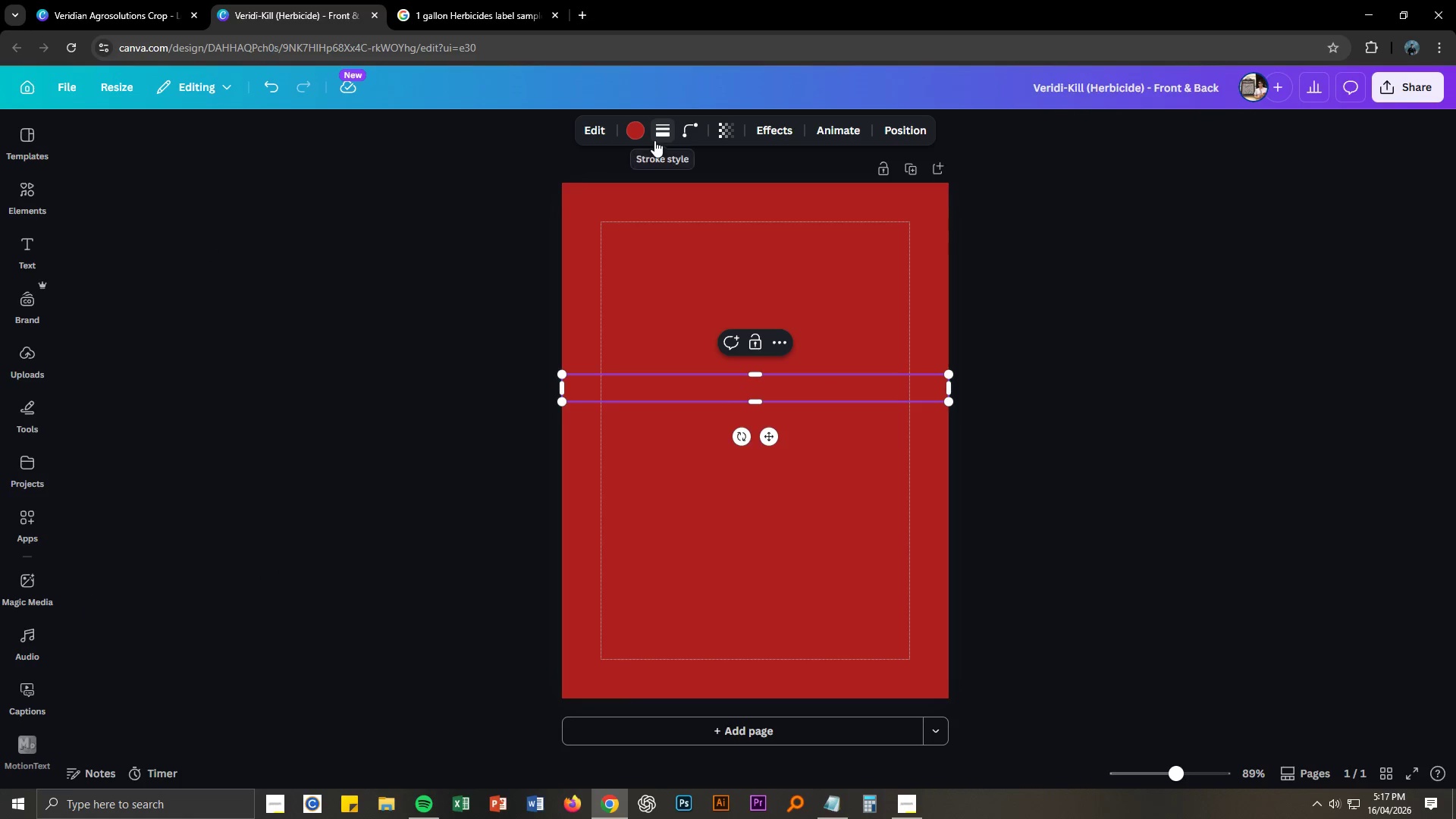 
left_click([661, 140])
 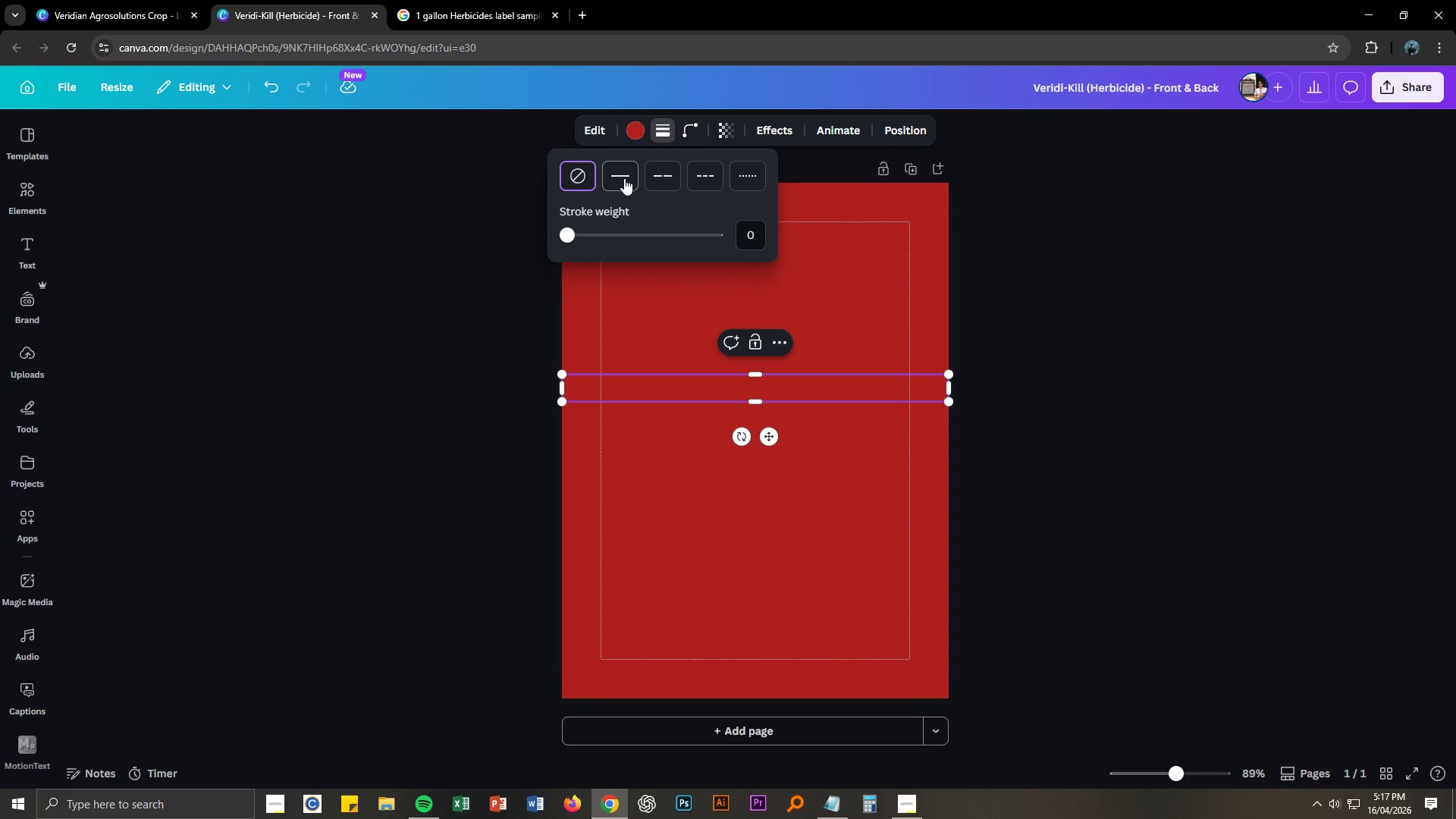 
left_click([624, 178])
 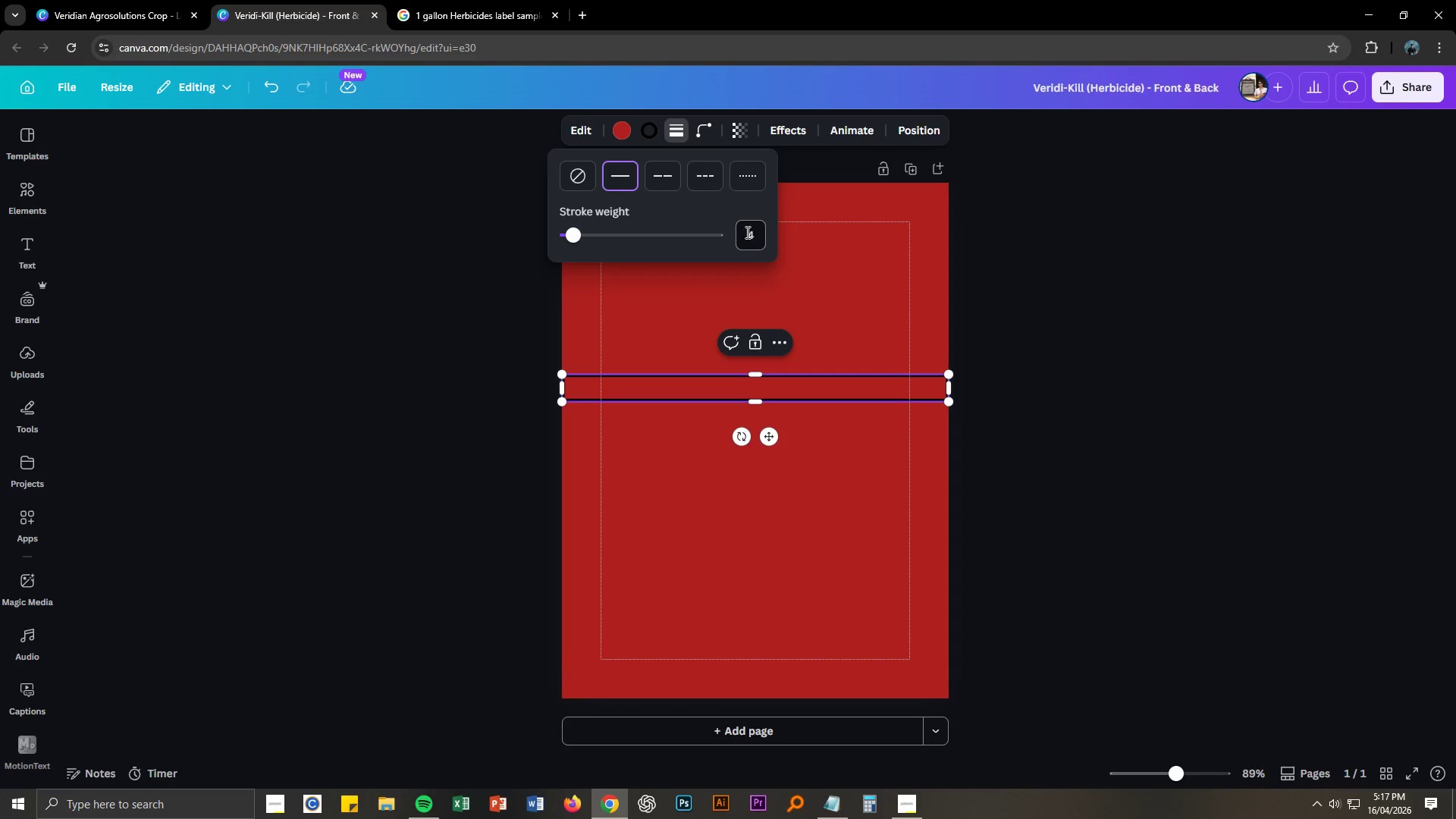 
left_click([645, 127])
 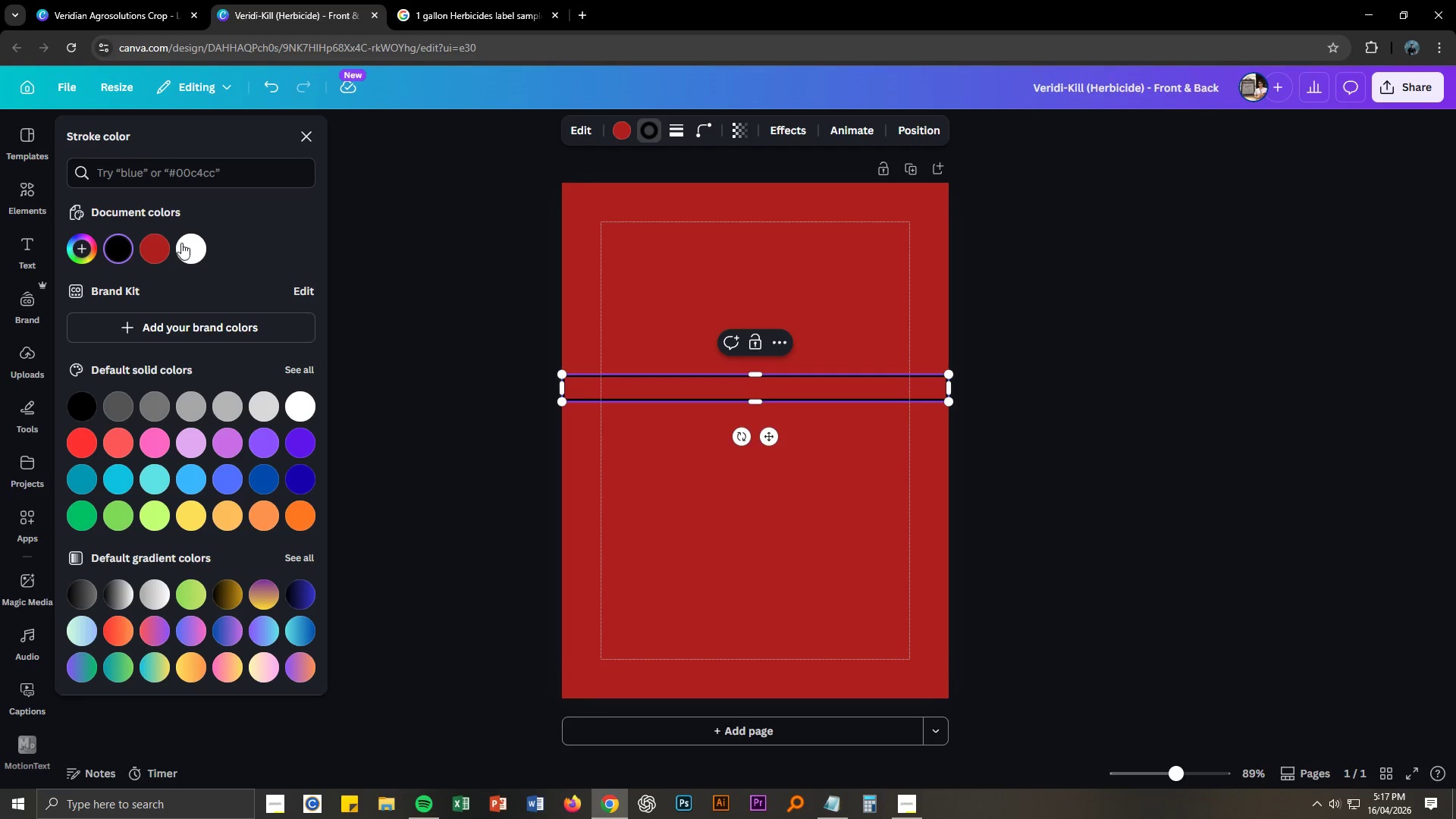 
left_click([183, 246])
 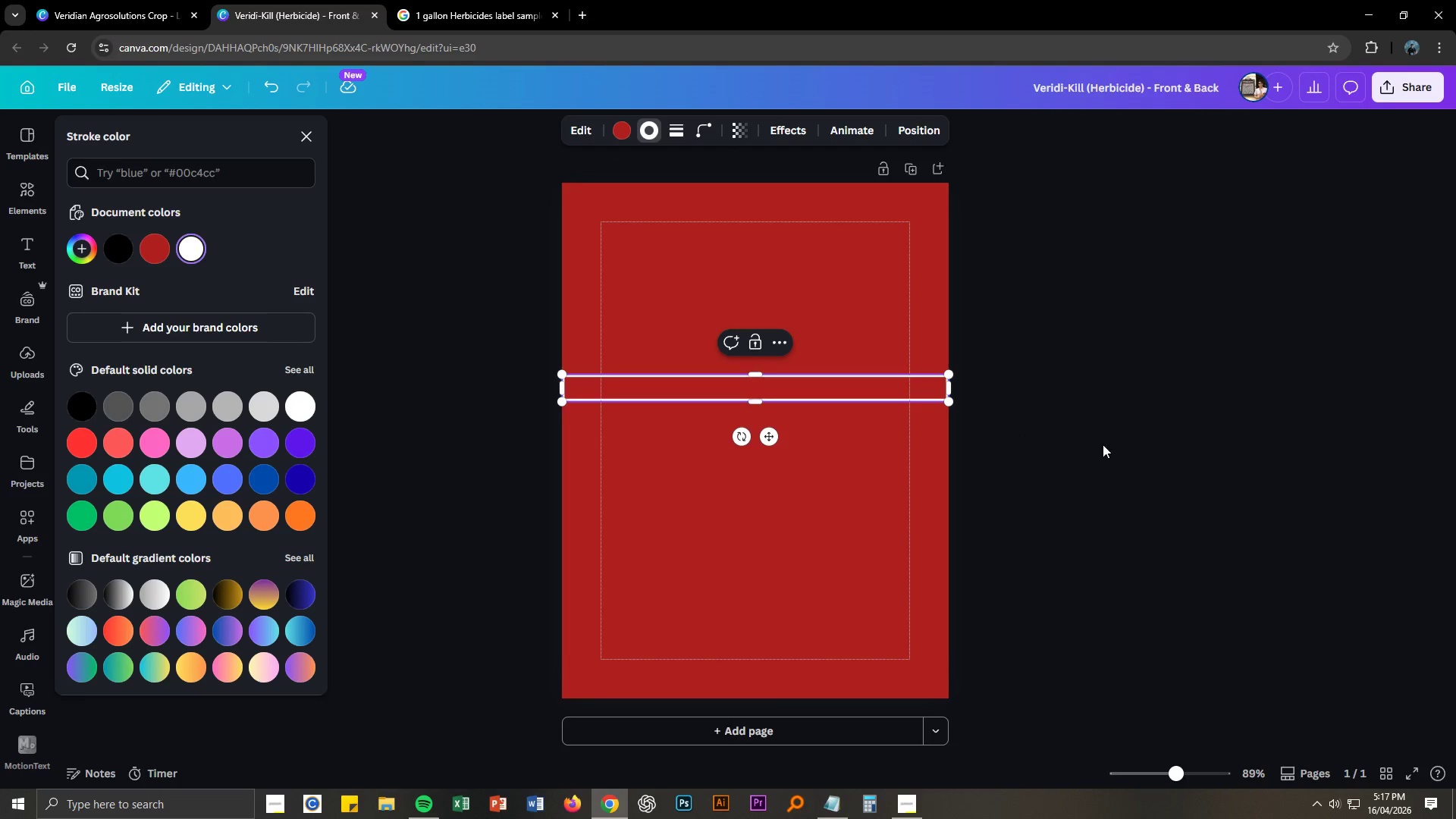 
left_click([1103, 444])
 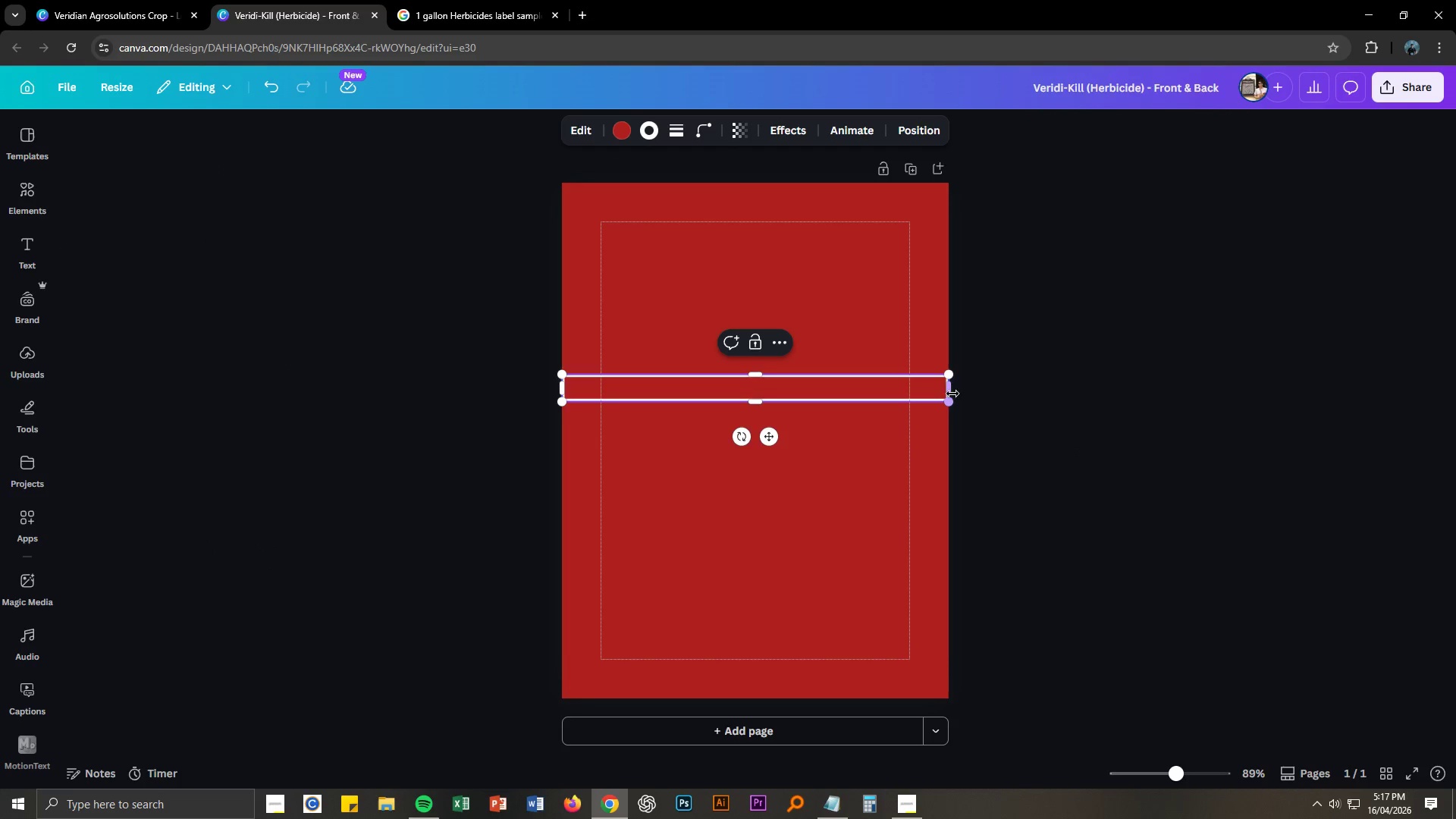 
left_click_drag(start_coordinate=[952, 392], to_coordinate=[975, 392])
 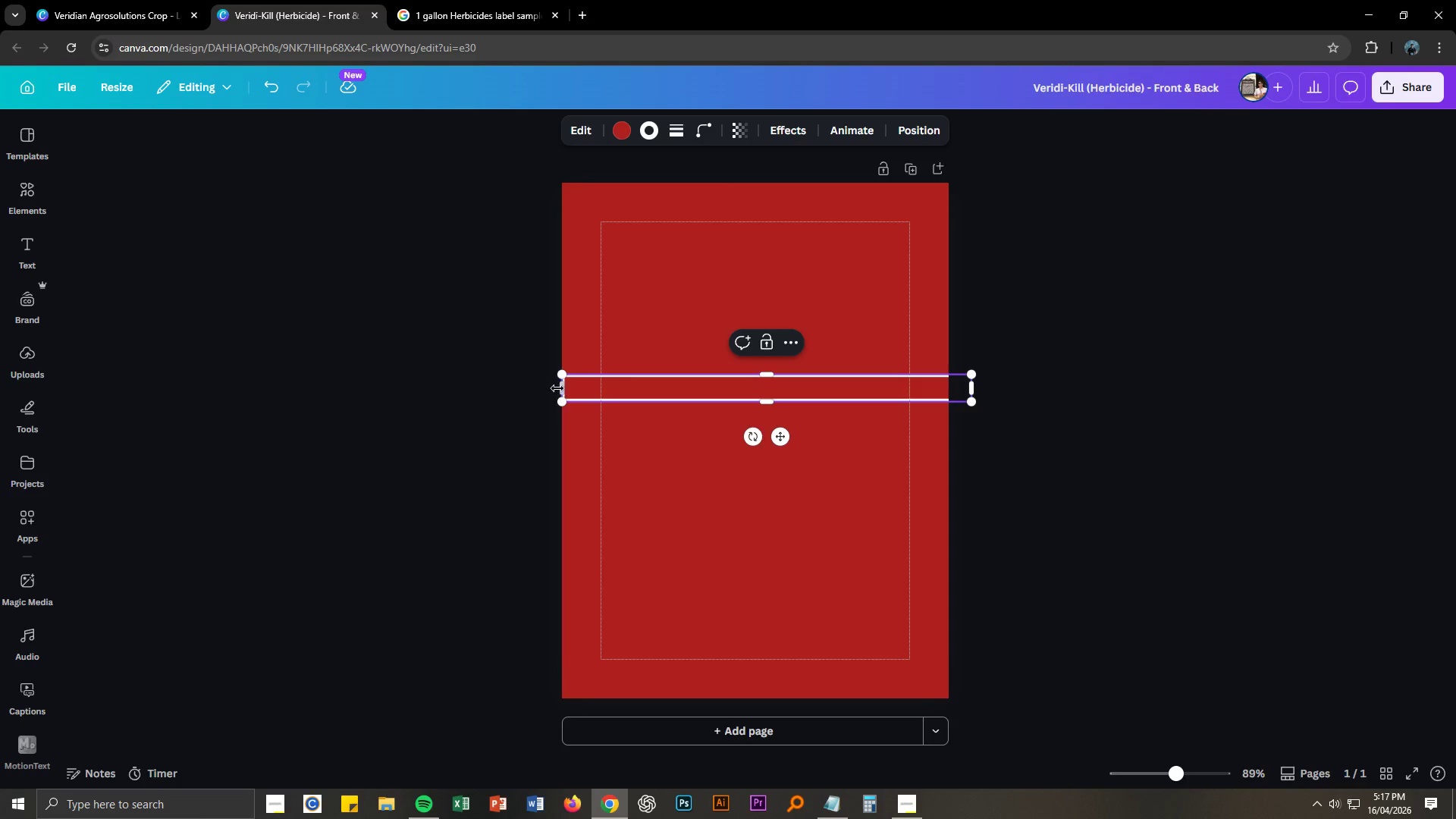 
left_click_drag(start_coordinate=[562, 388], to_coordinate=[541, 386])
 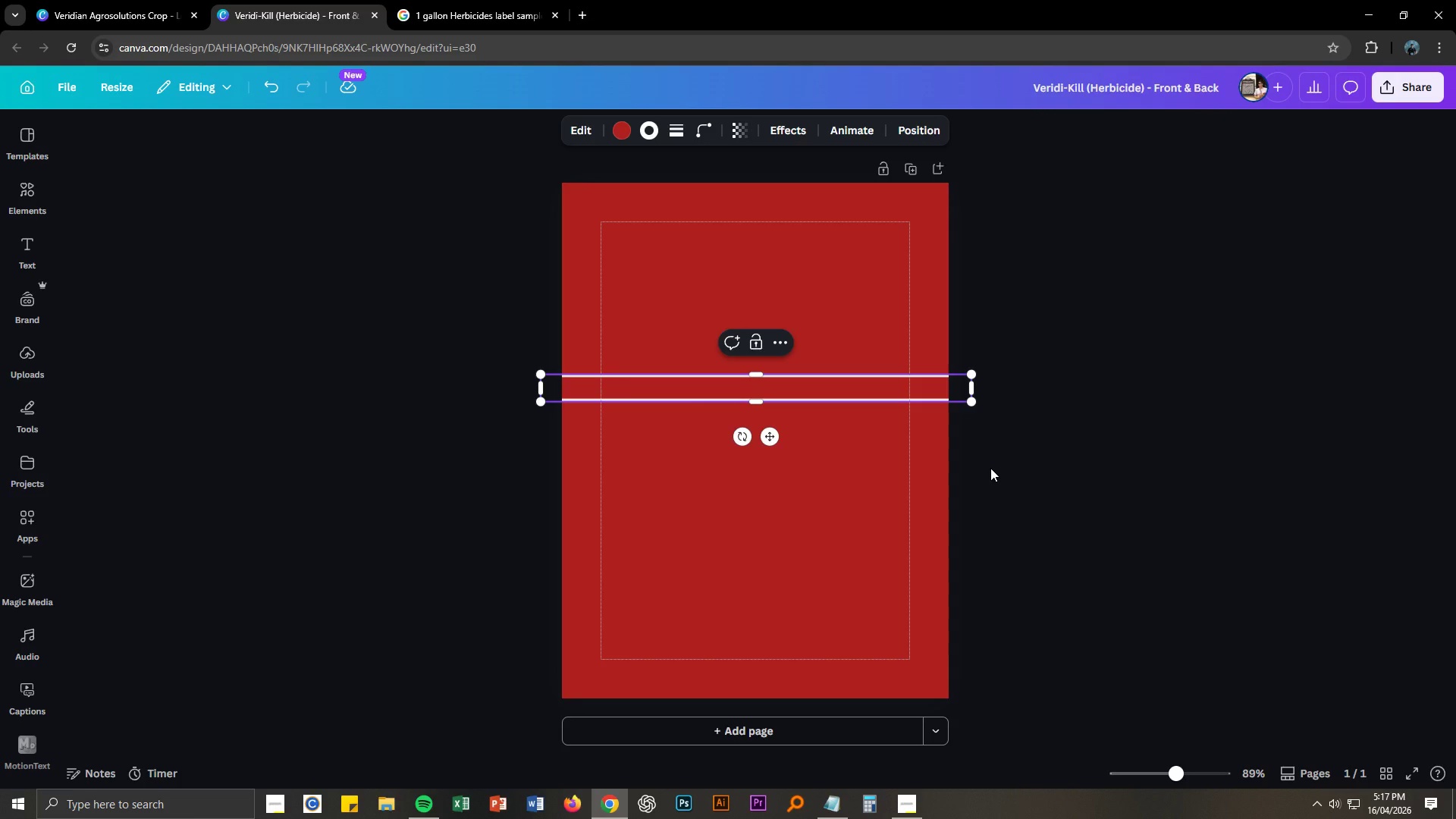 
left_click([990, 468])
 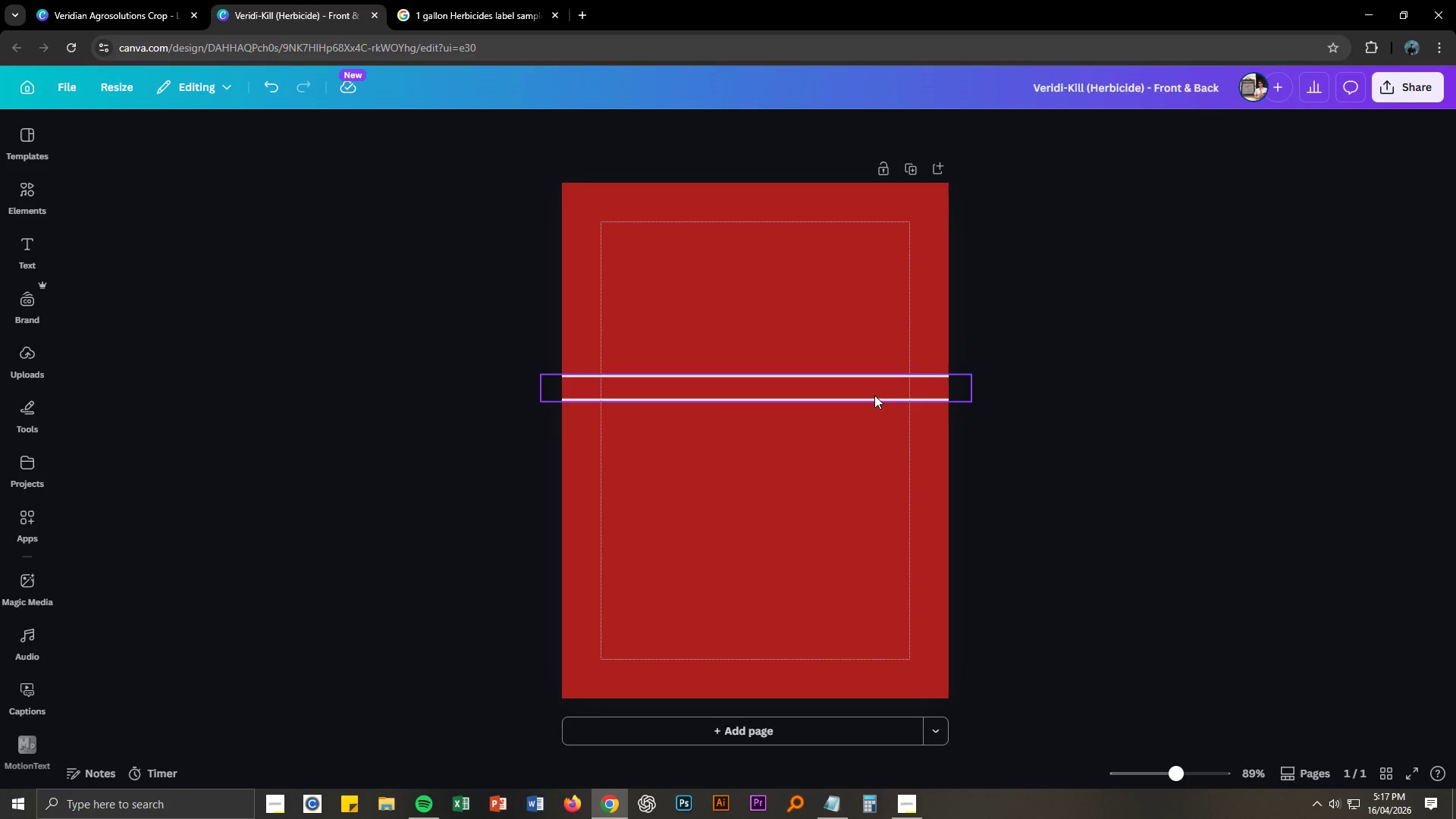 
left_click_drag(start_coordinate=[874, 394], to_coordinate=[877, 244])
 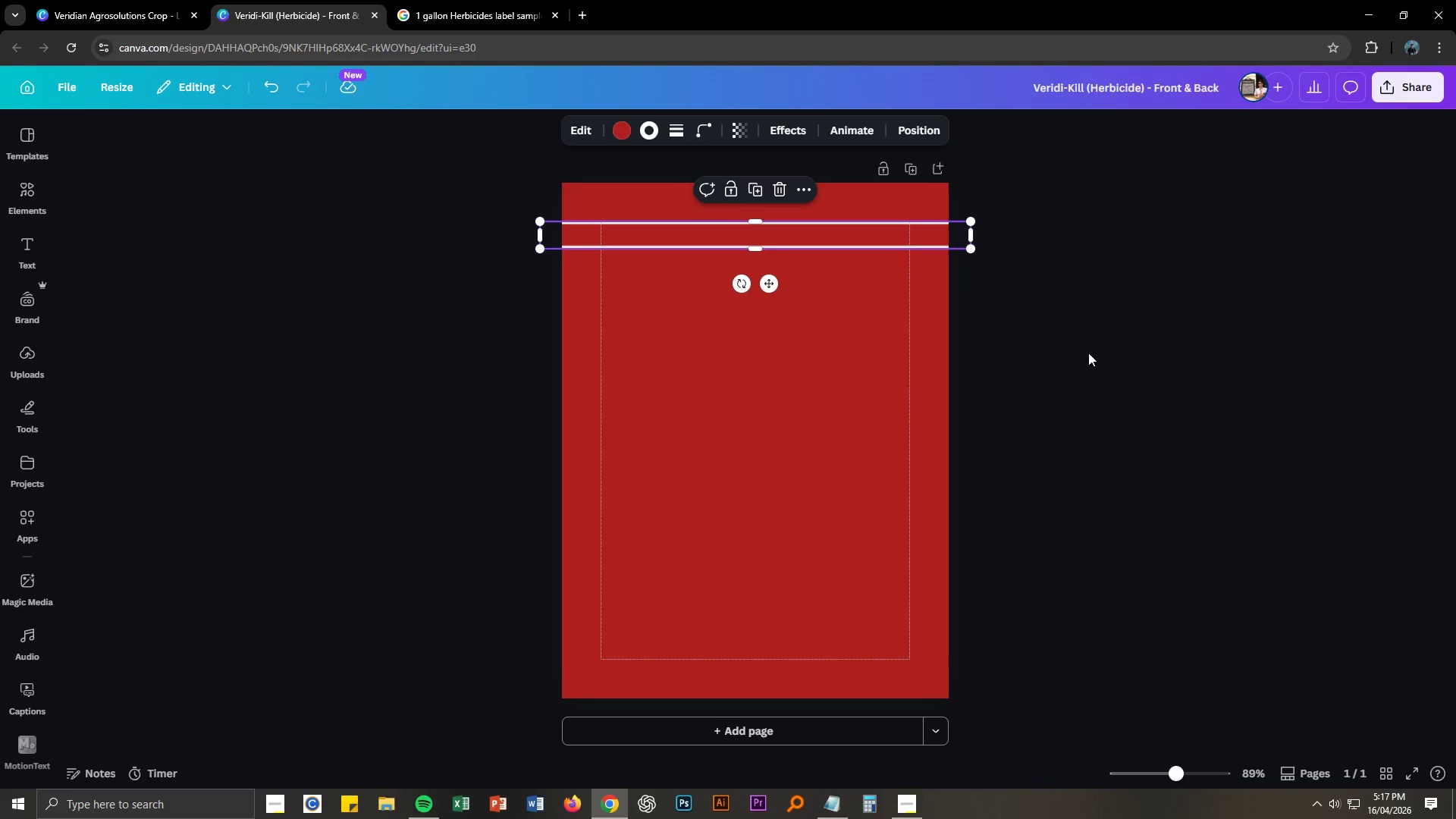 
left_click([1088, 353])
 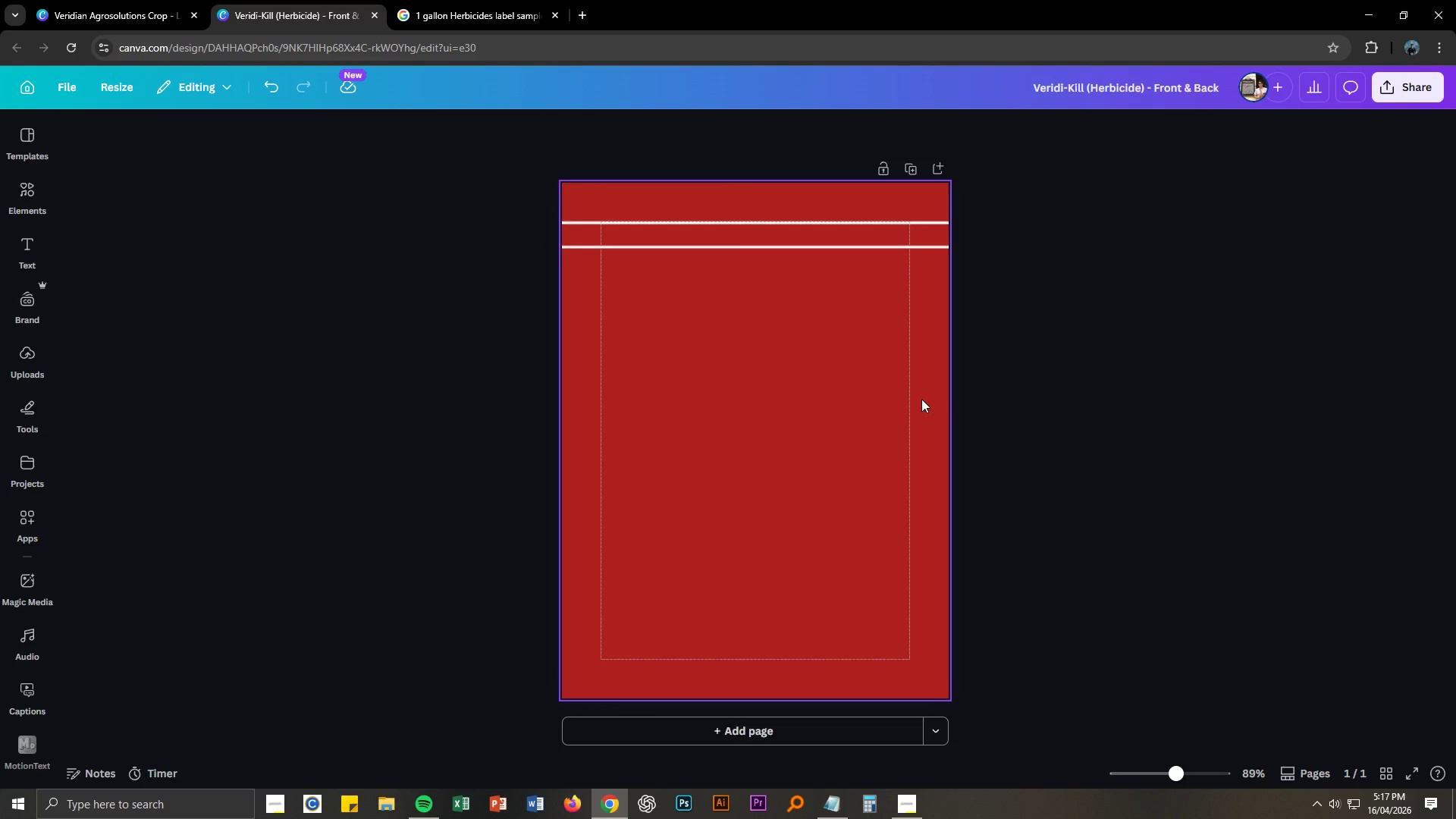 
wait(6.7)
 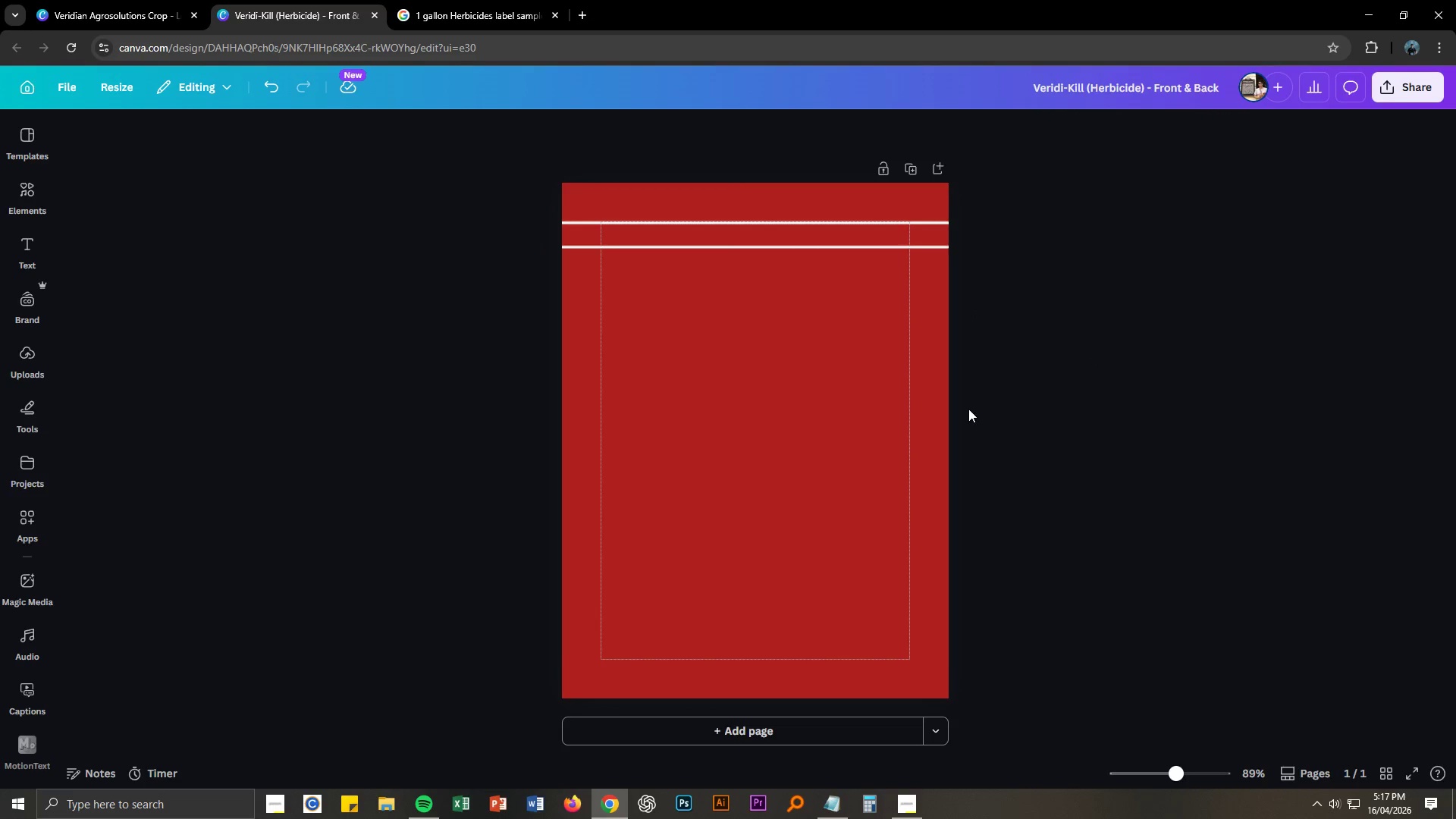 
left_click([900, 202])
 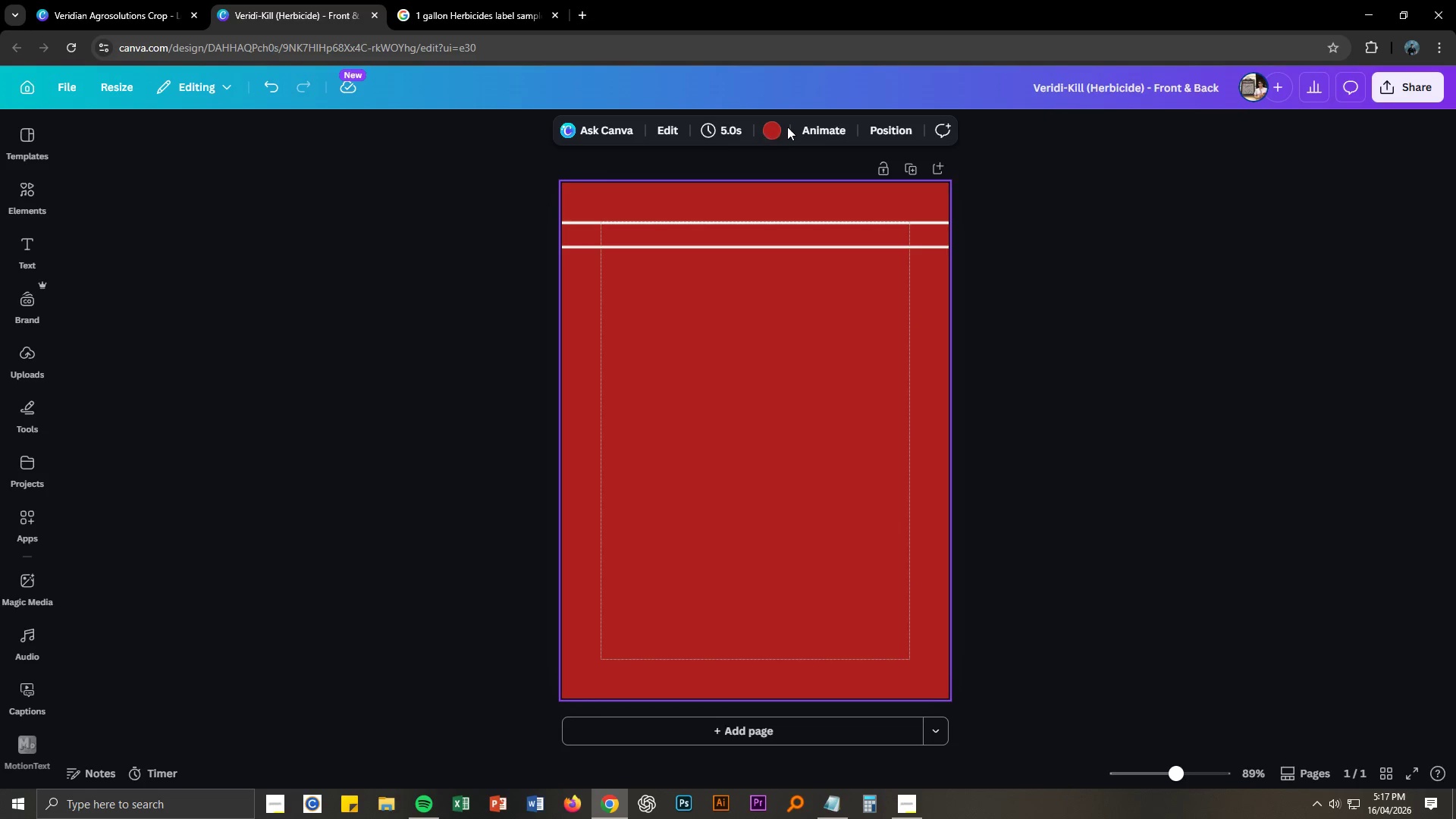 
left_click([777, 127])
 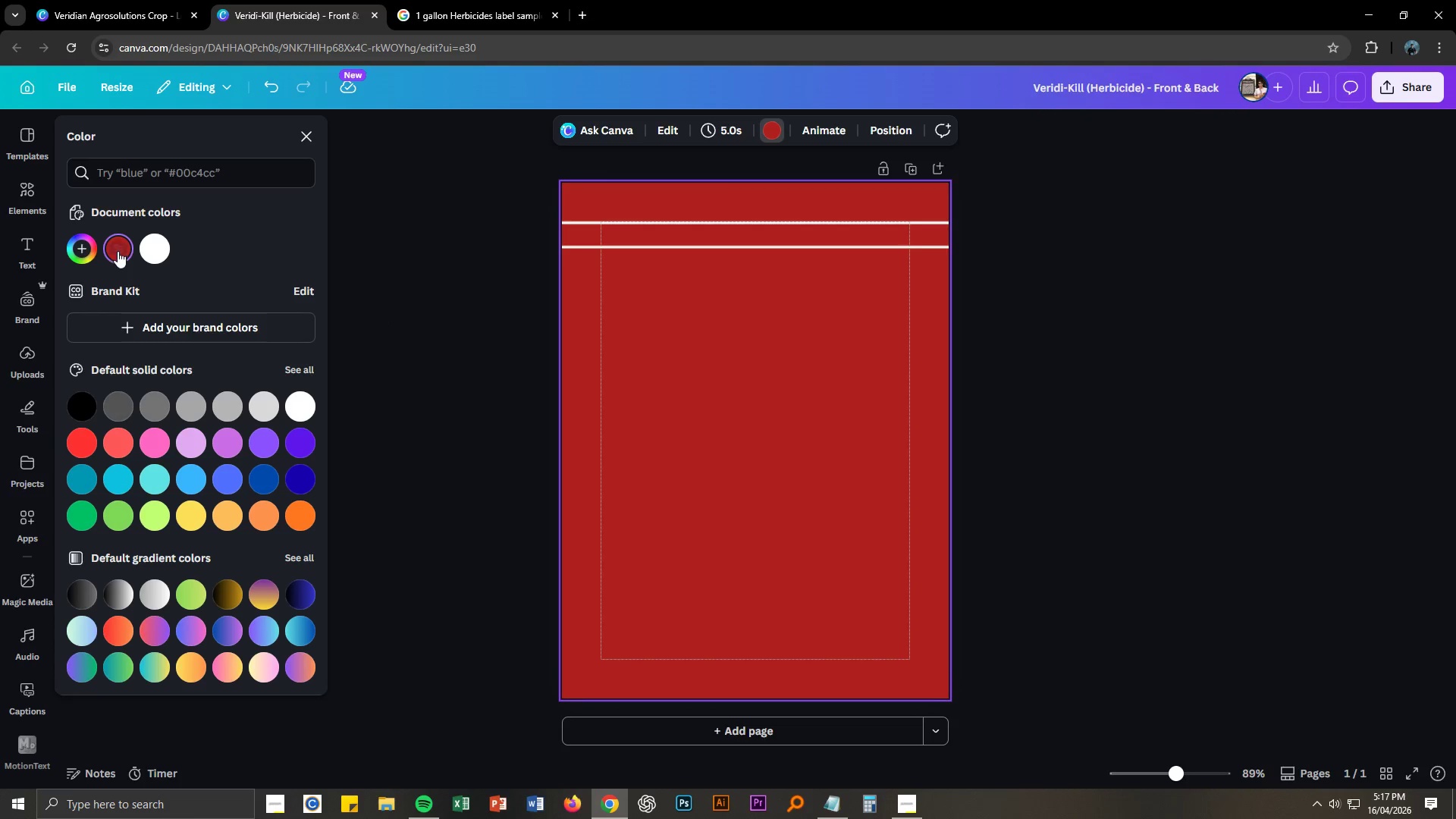 
left_click([155, 249])
 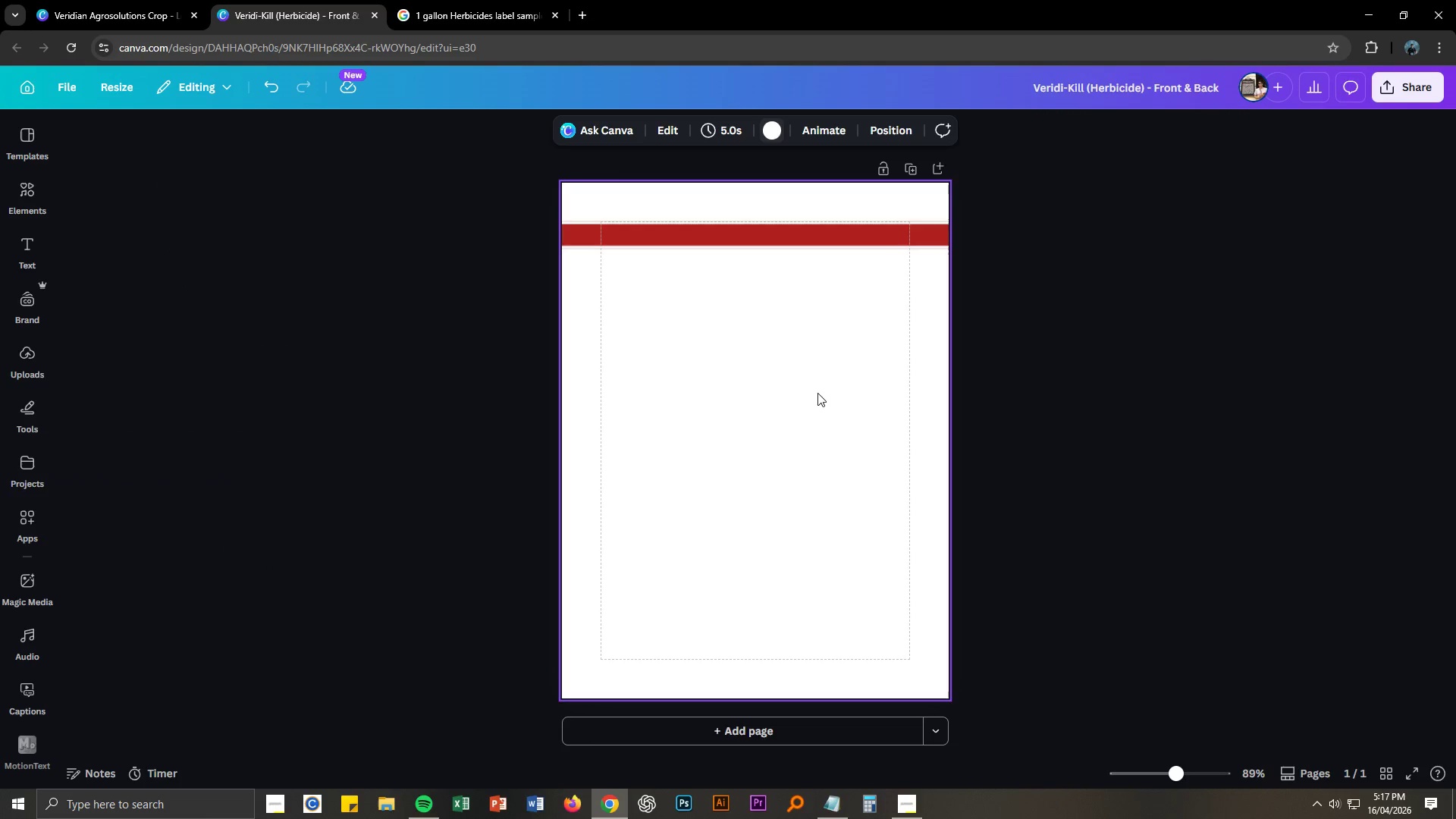 
double_click([1090, 417])
 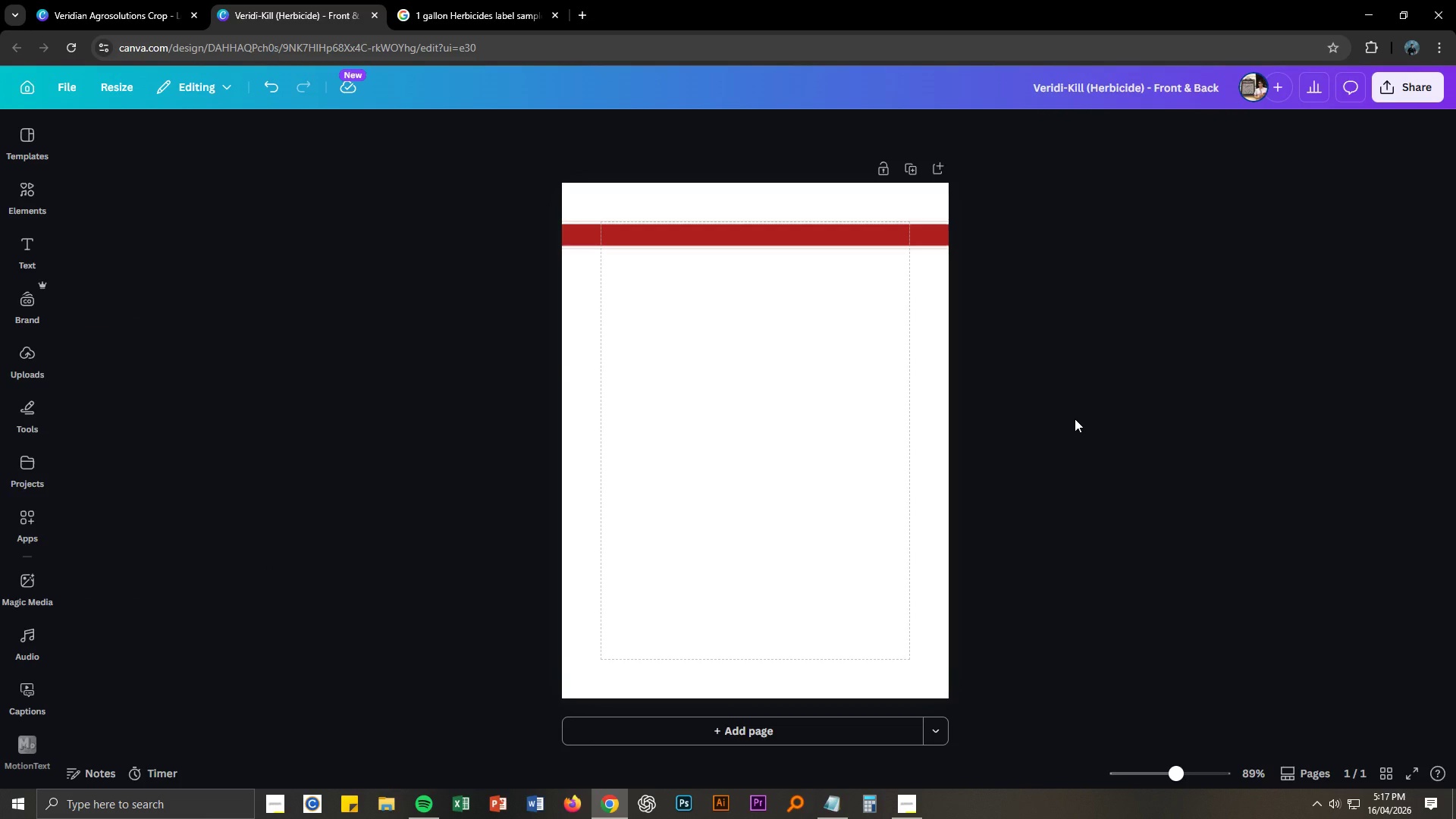 
left_click([1075, 419])
 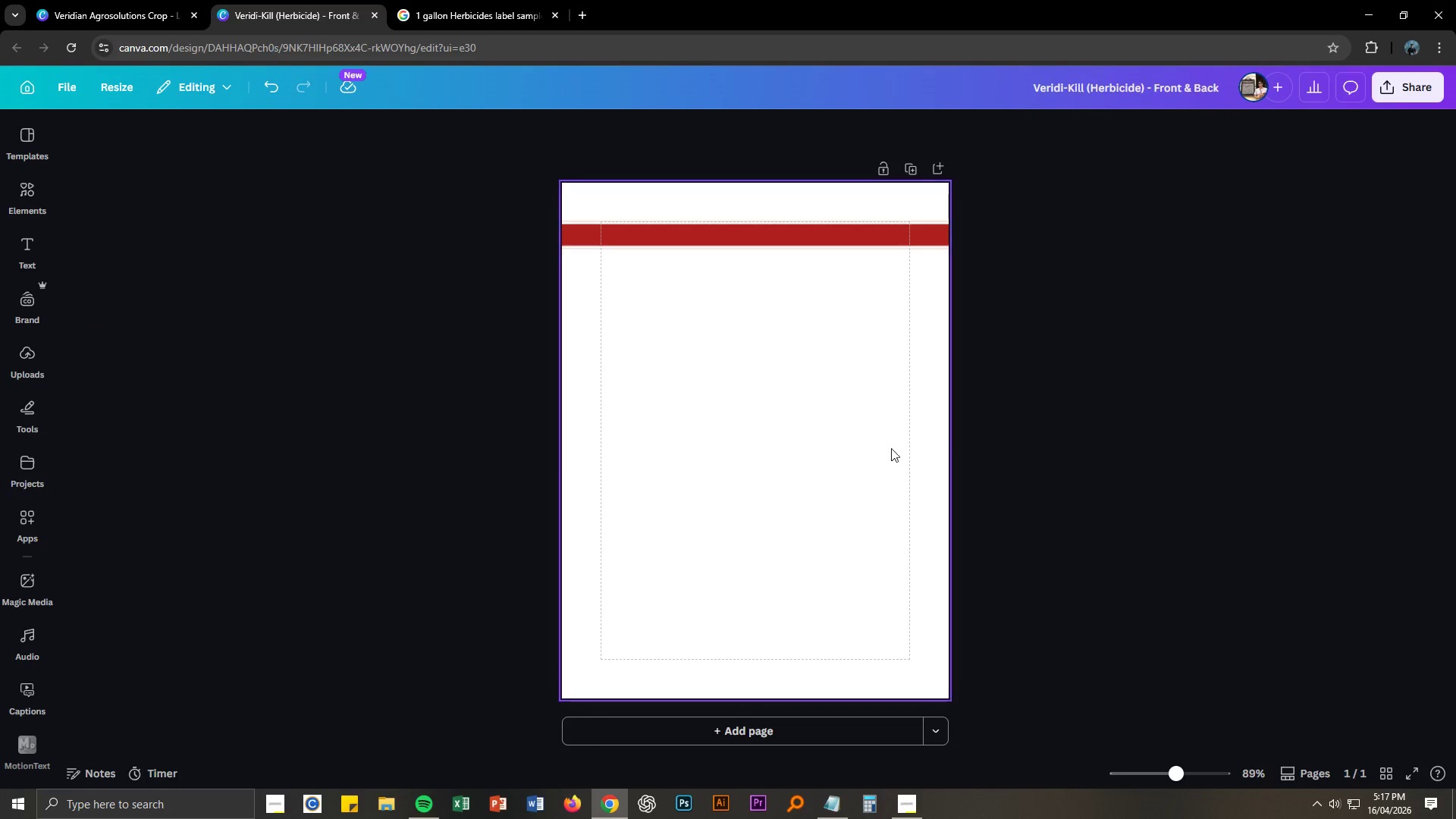 
type(tKeep out of )
 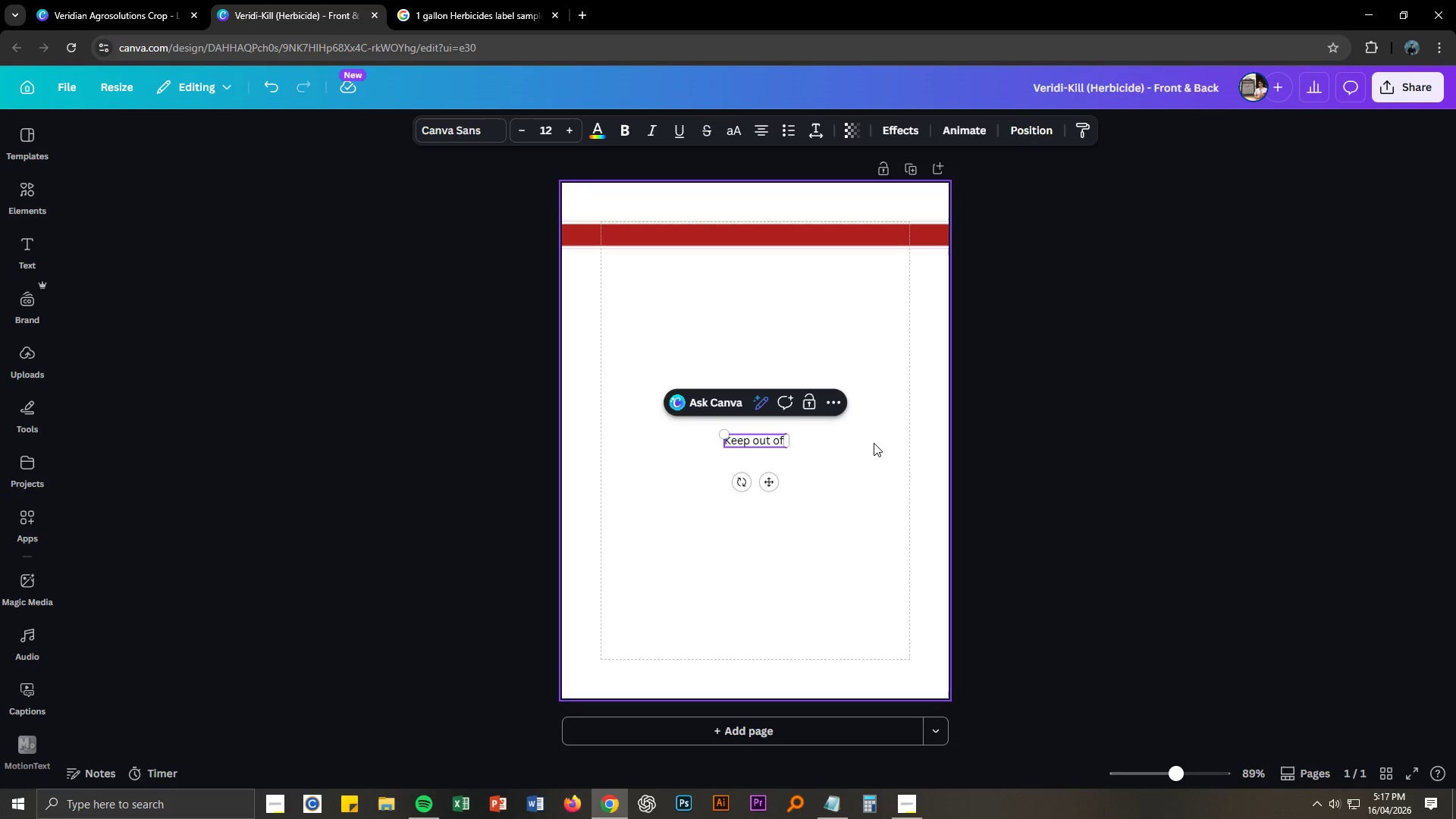 
key(Alt+AltLeft)
 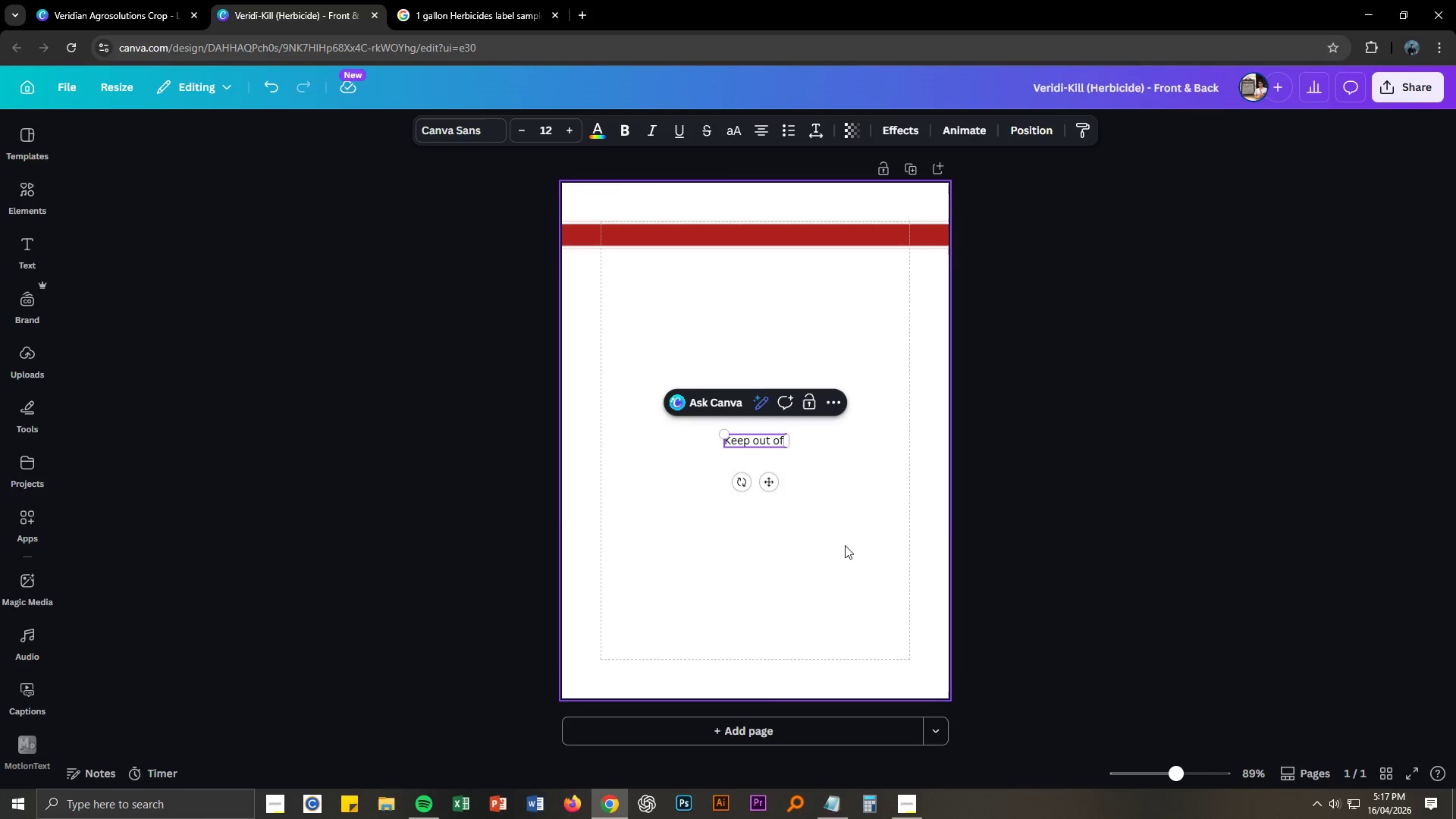 
key(Alt+Tab)